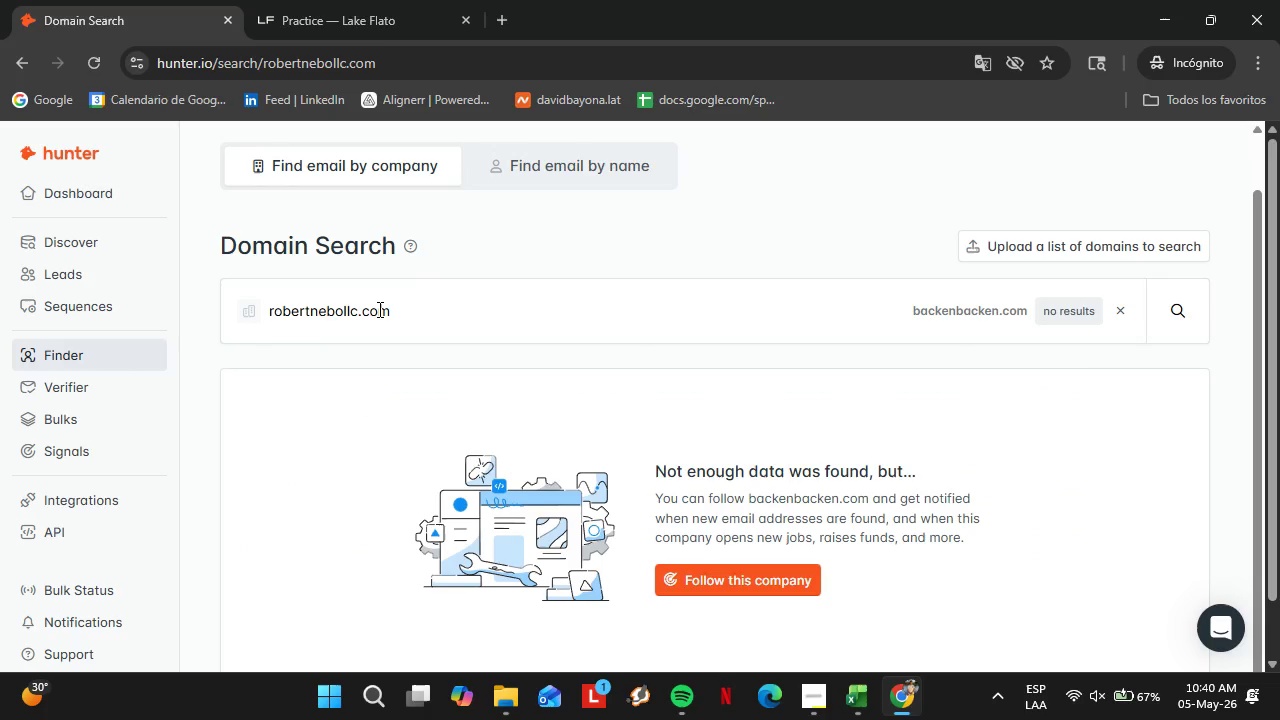 
triple_click([378, 309])
 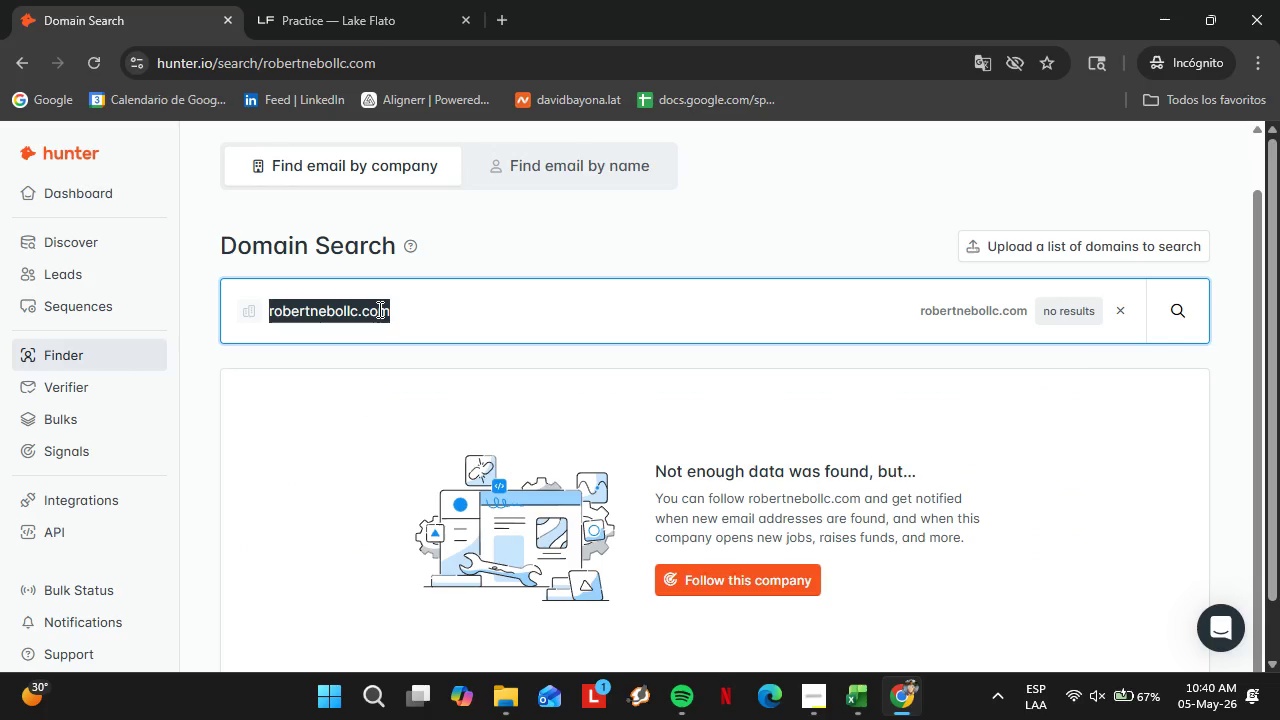 
type(butlerarms)
 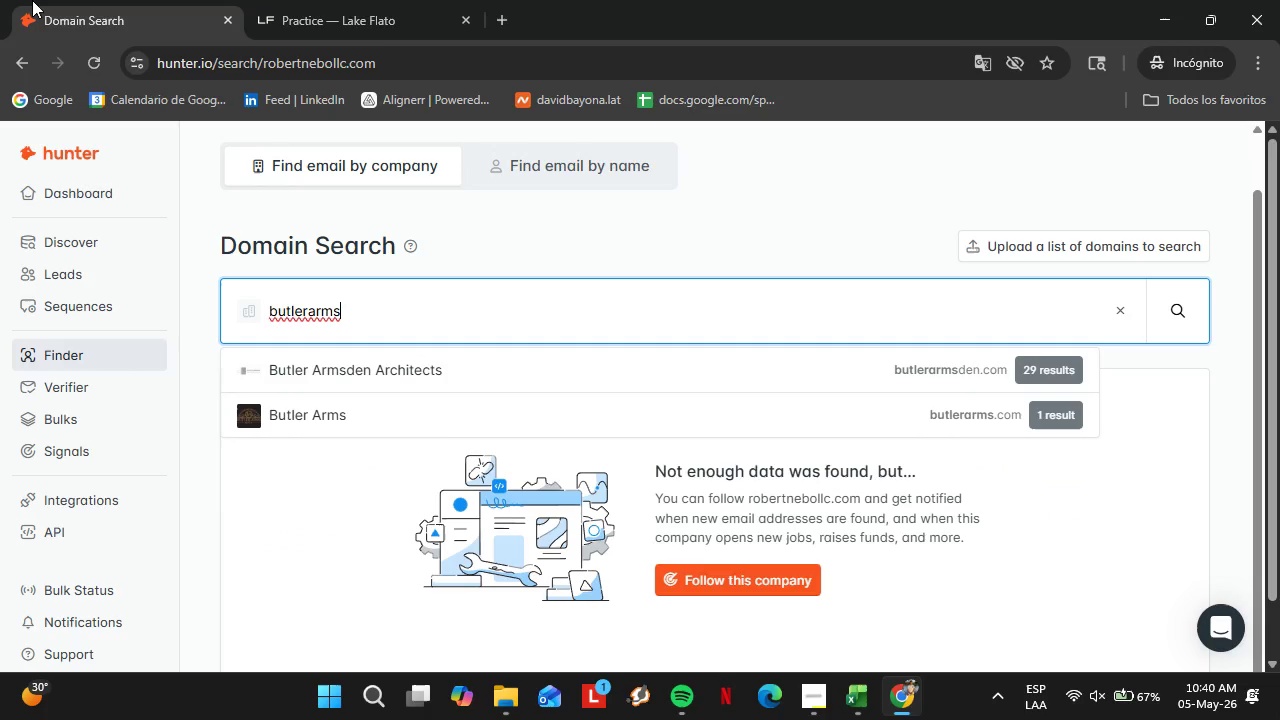 
left_click([572, 381])
 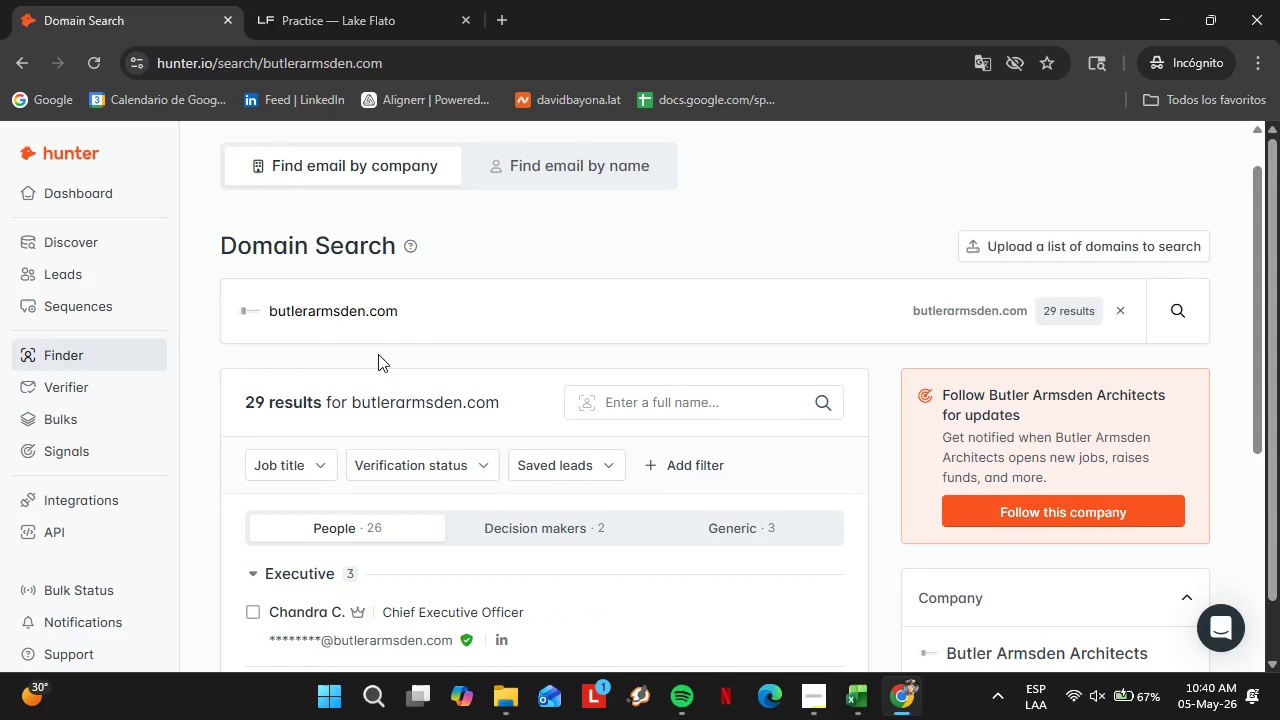 
scroll: coordinate [411, 502], scroll_direction: down, amount: 4.0
 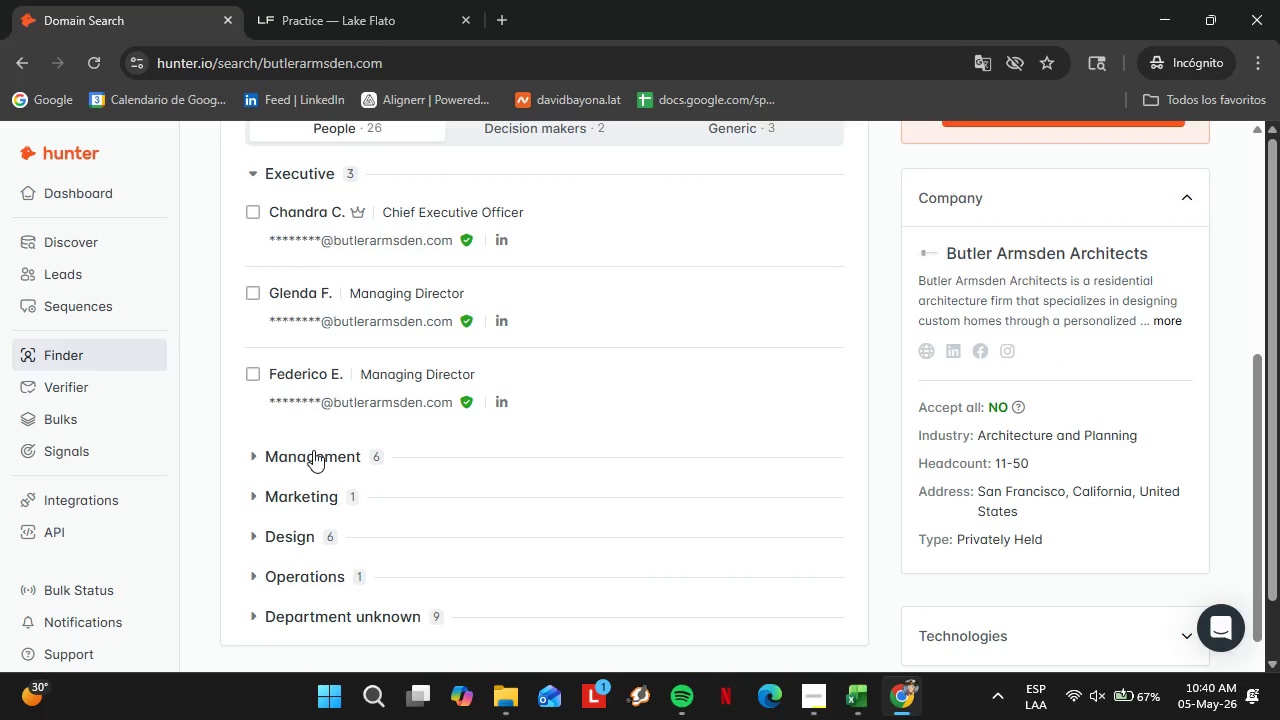 
double_click([313, 450])
 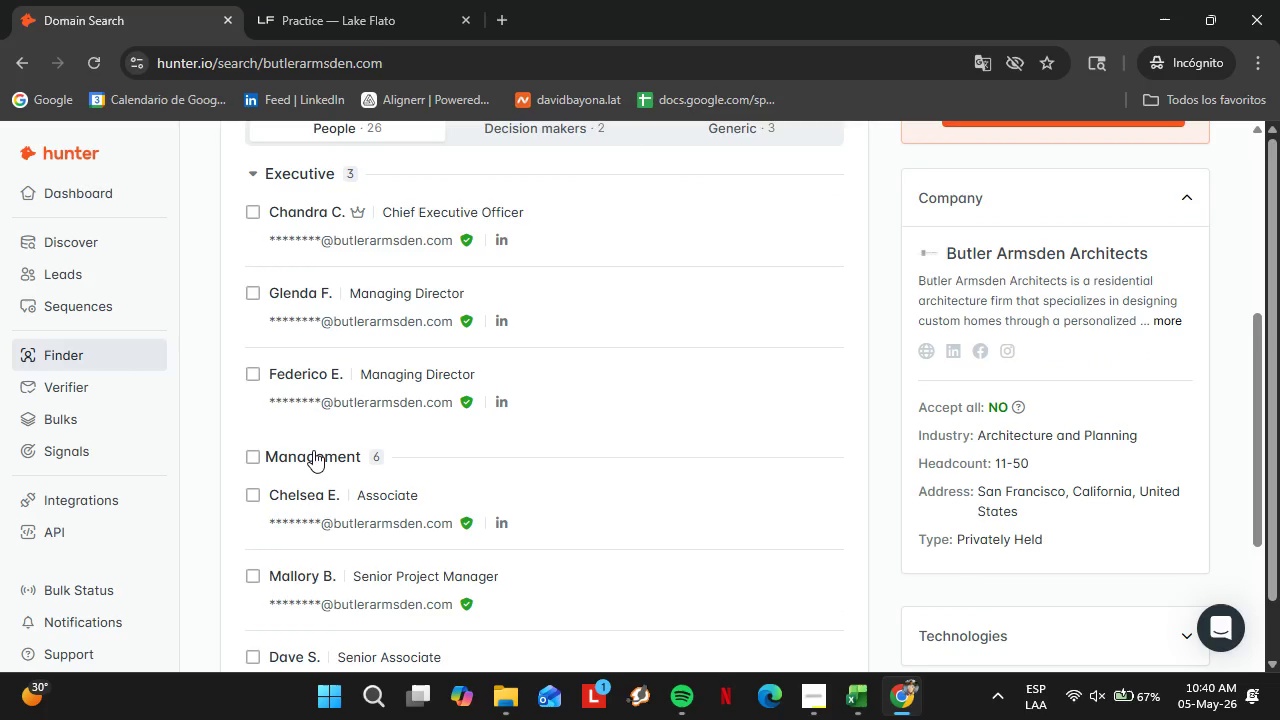 
left_click([313, 450])
 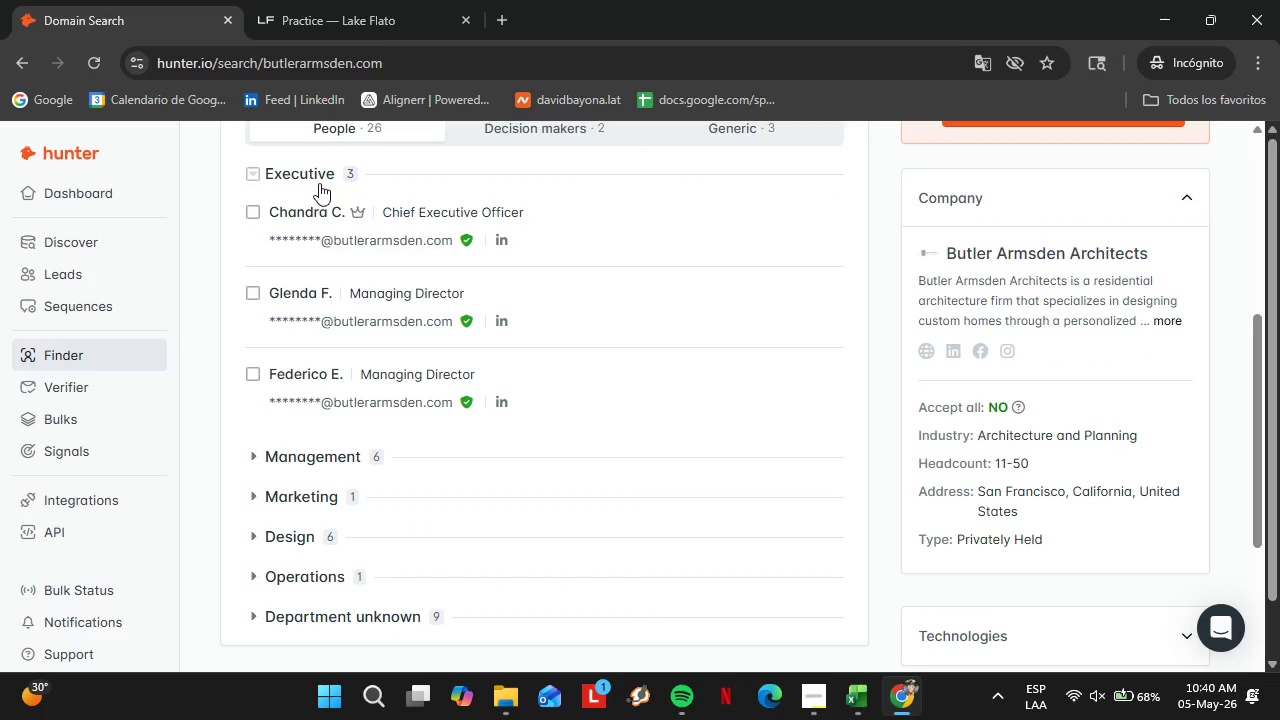 
left_click([319, 183])
 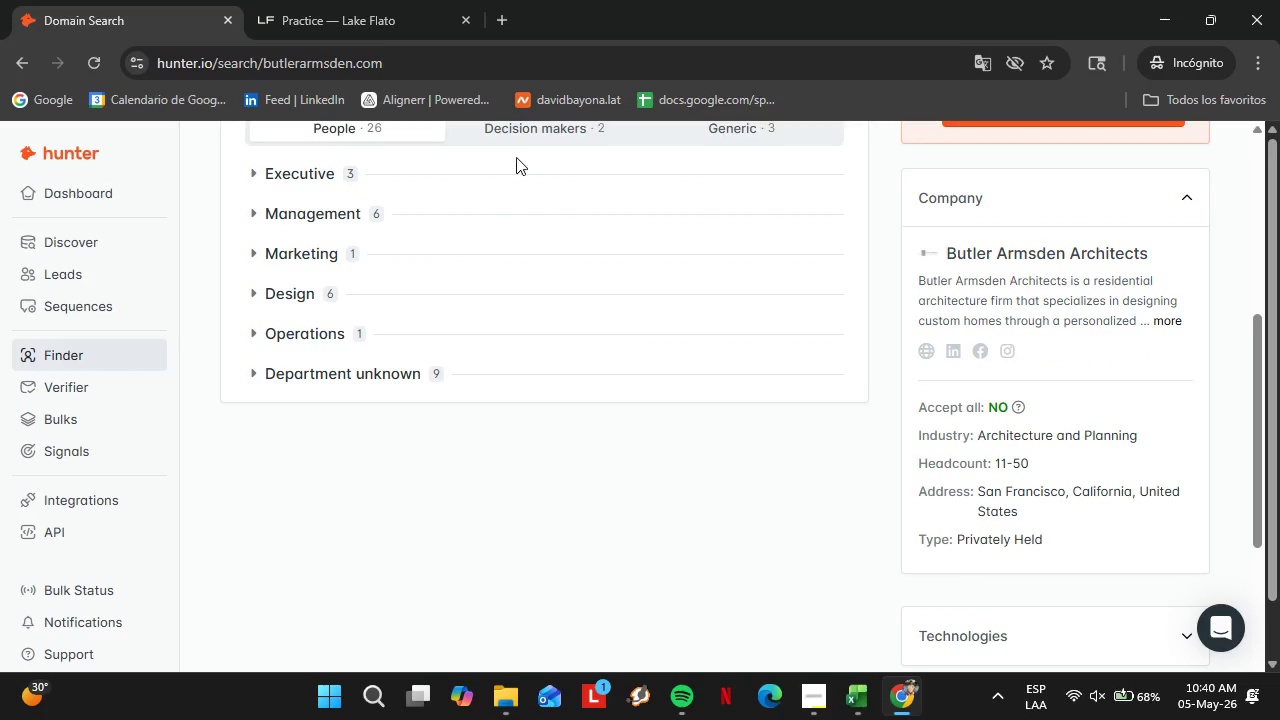 
left_click([517, 133])
 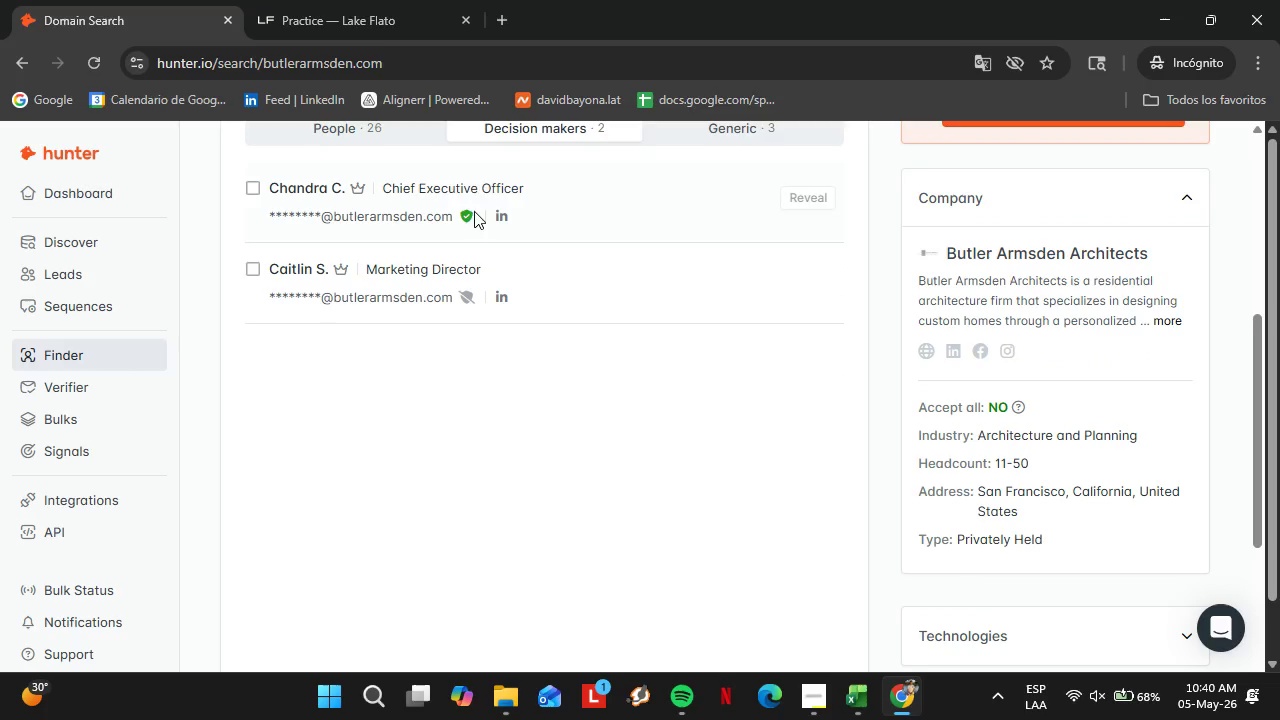 
scroll: coordinate [397, 168], scroll_direction: up, amount: 4.0
 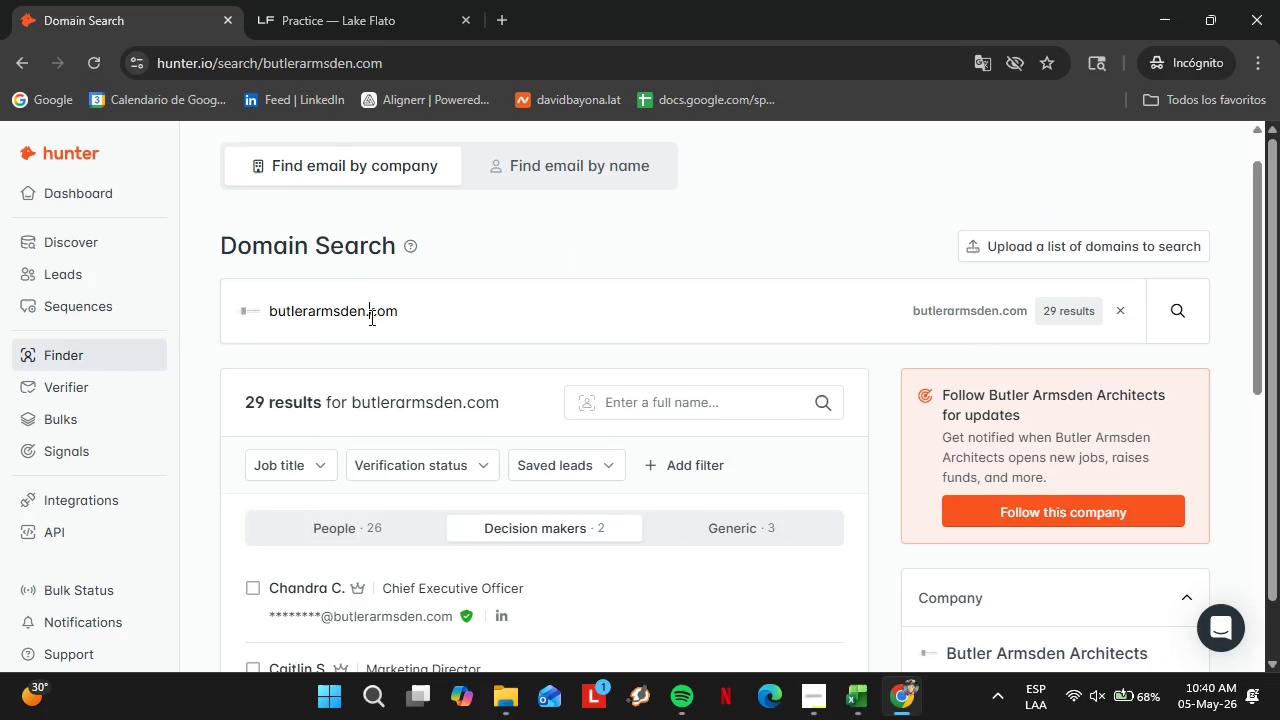 
double_click([370, 317])
 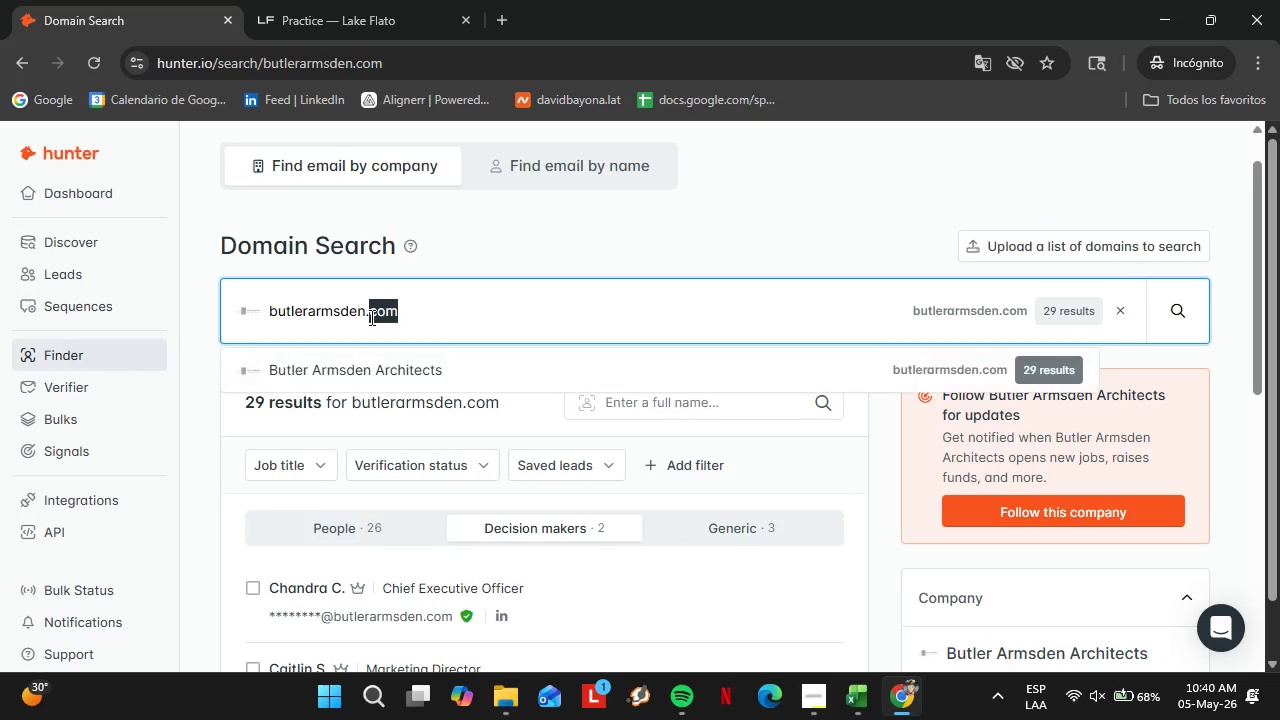 
triple_click([370, 317])
 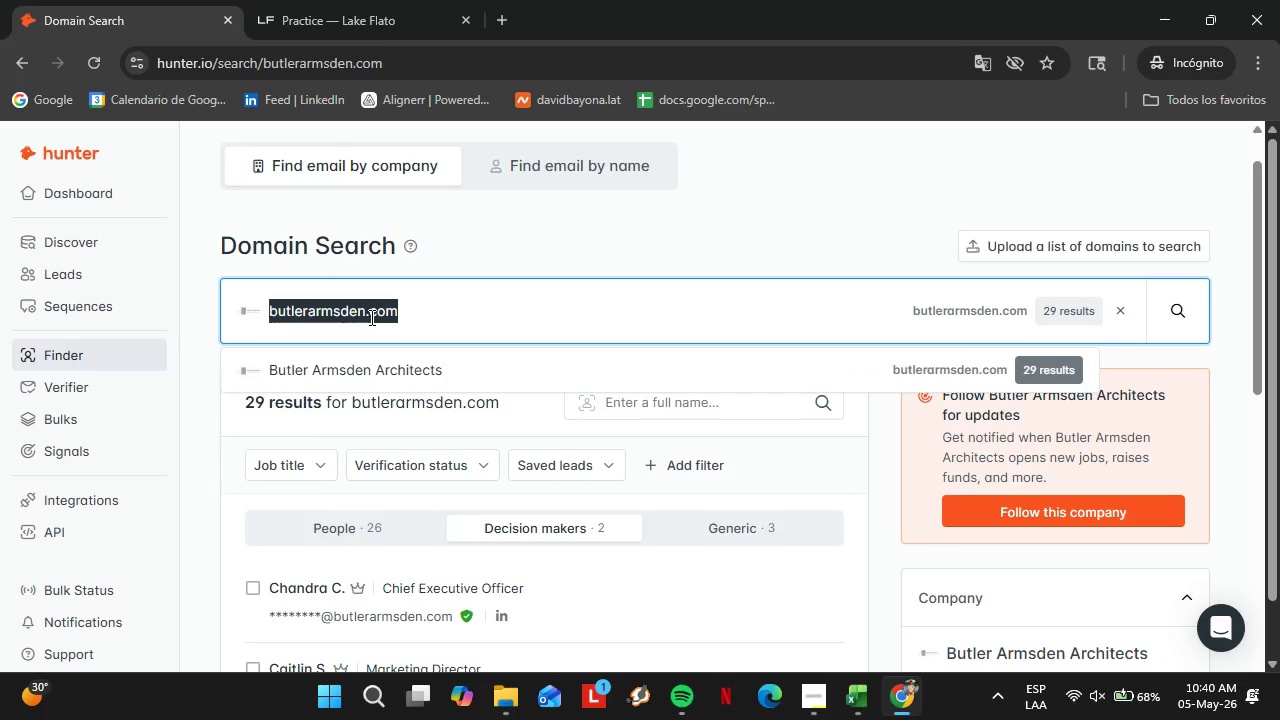 
type(h)
key(Backspace)
type(jhinterior )
key(Backspace)
type(d)
 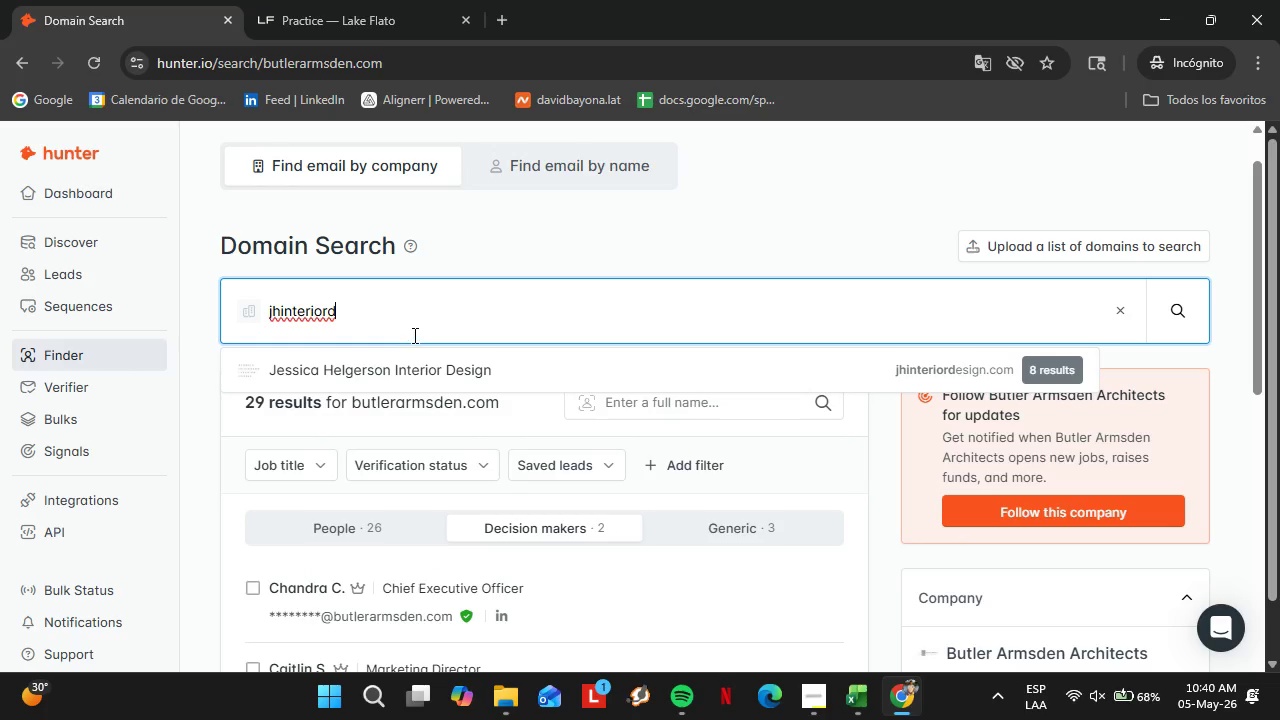 
left_click([441, 365])
 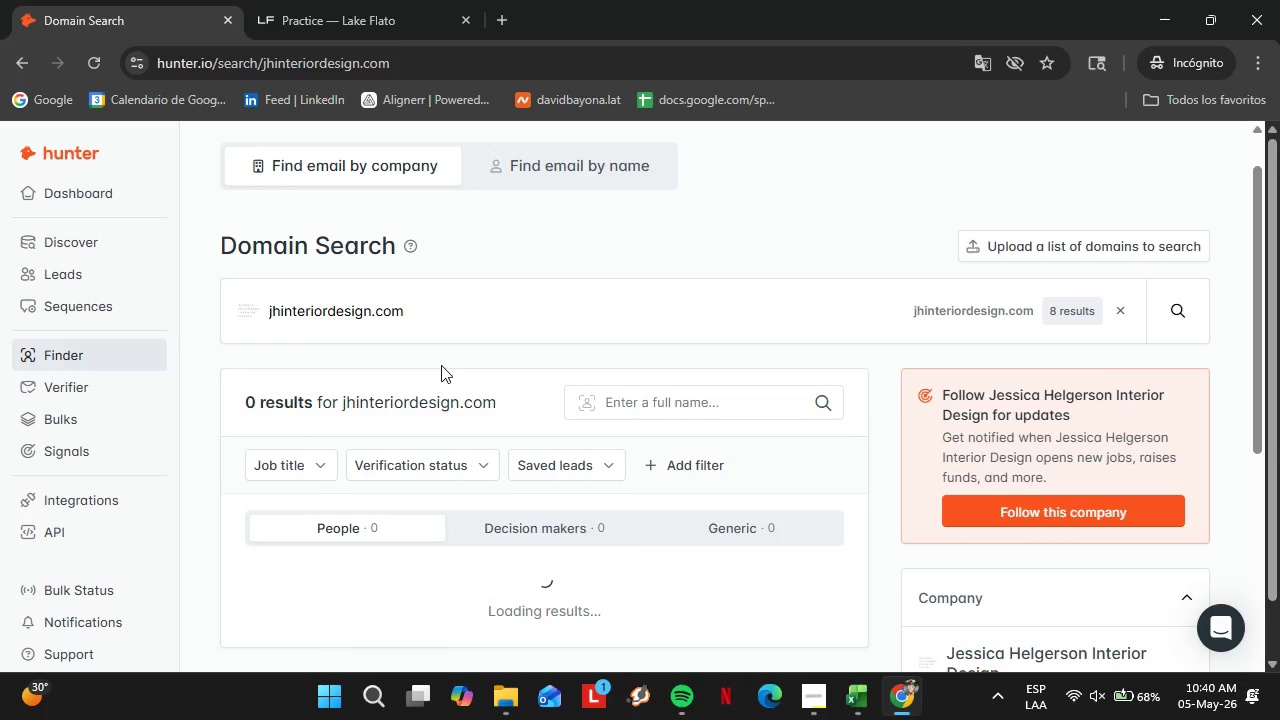 
scroll: coordinate [402, 395], scroll_direction: down, amount: 2.0
 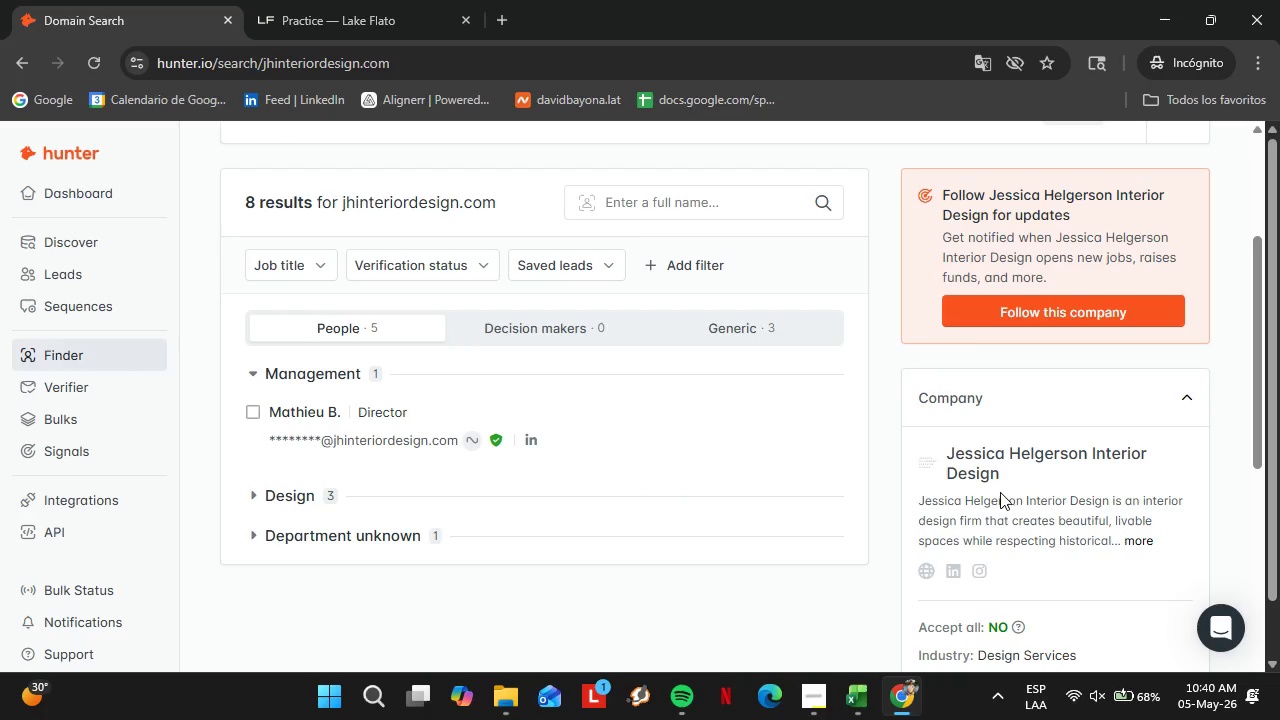 
wait(5.46)
 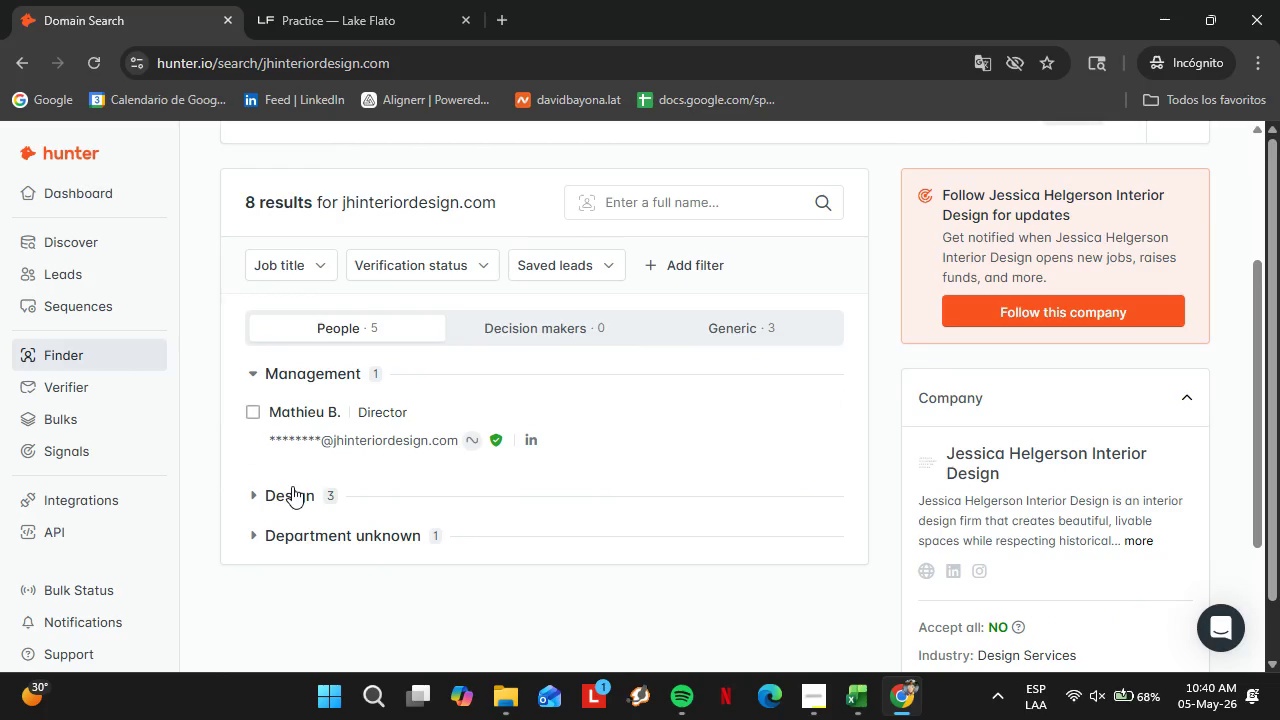 
left_click_drag(start_coordinate=[1020, 499], to_coordinate=[914, 503])
 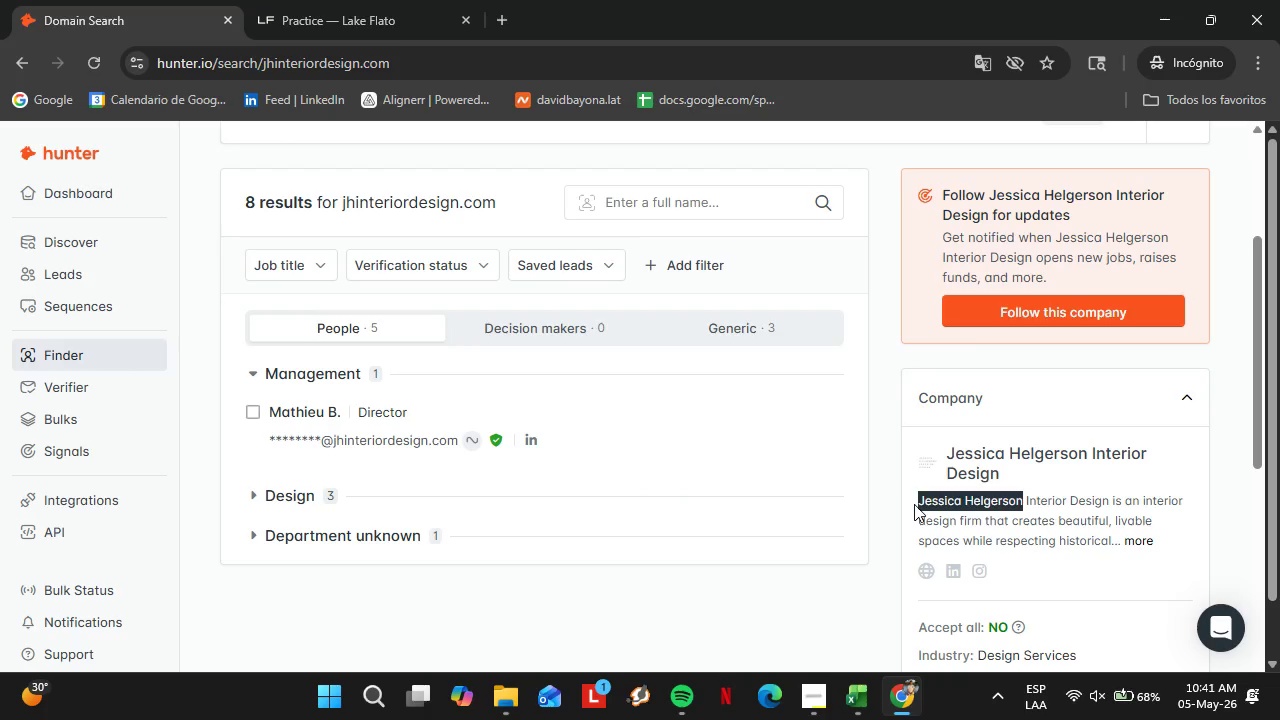 
key(Control+C)
 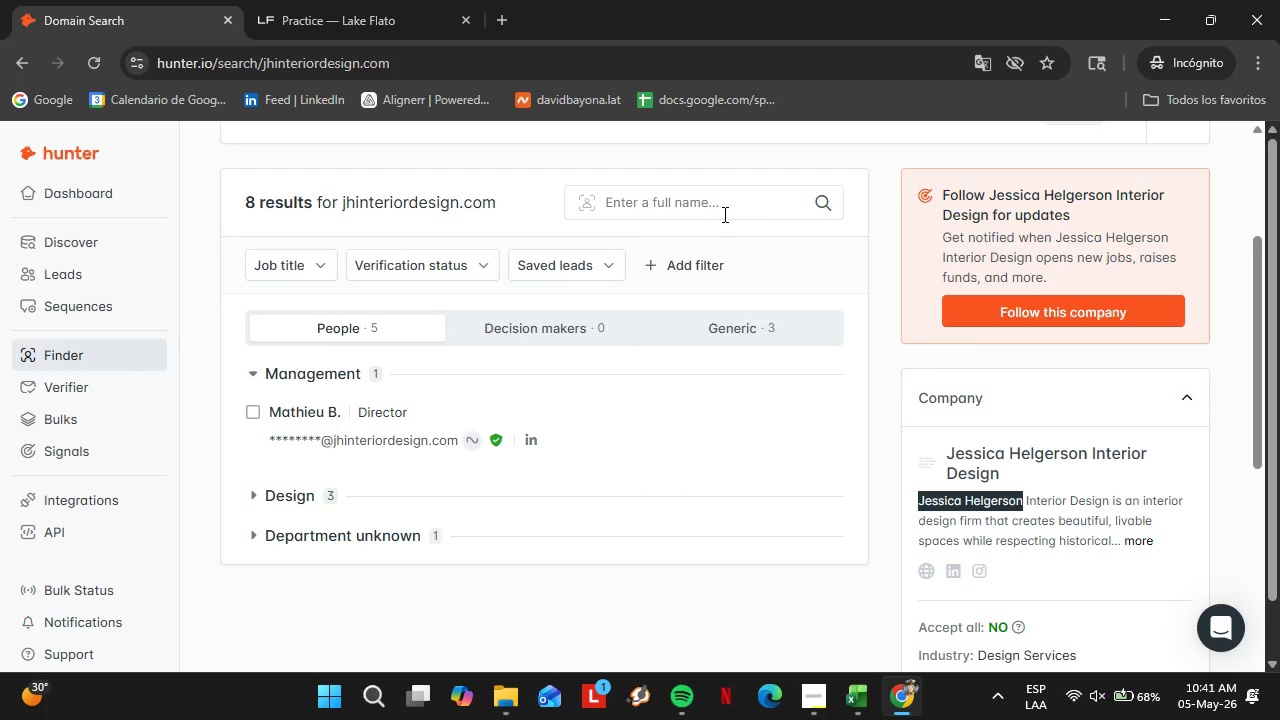 
left_click([723, 214])
 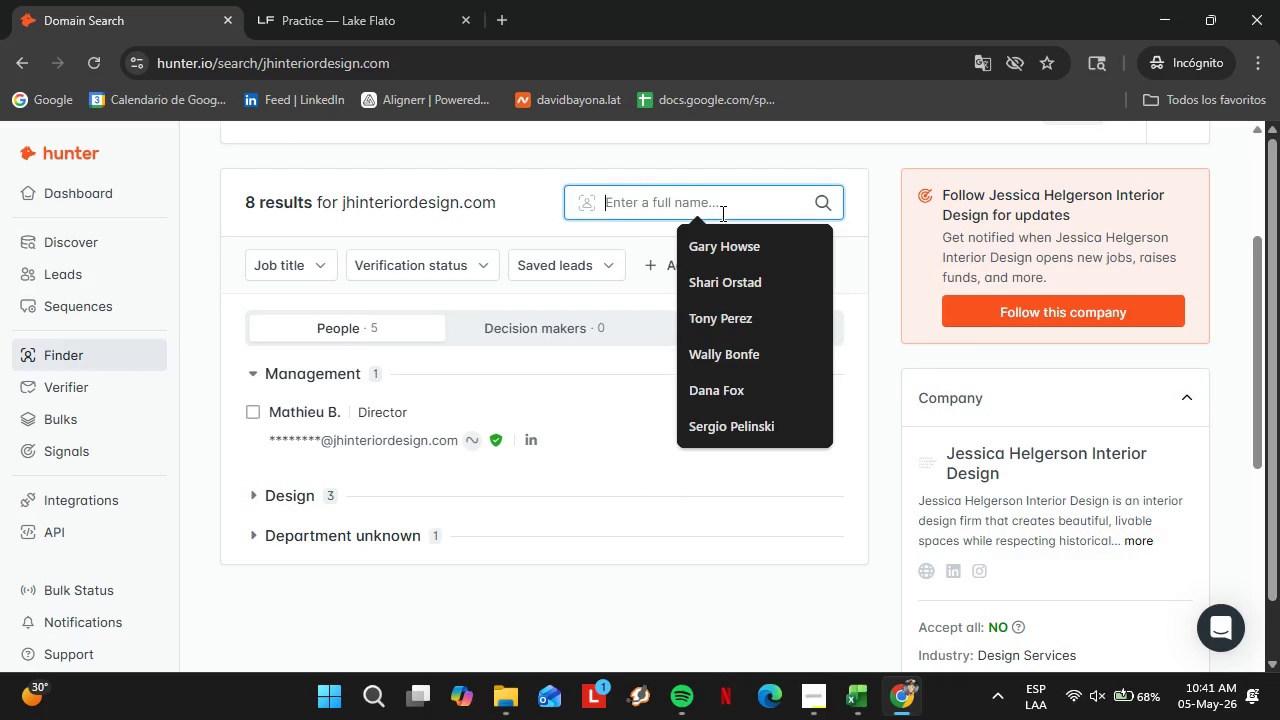 
key(Control+V)
 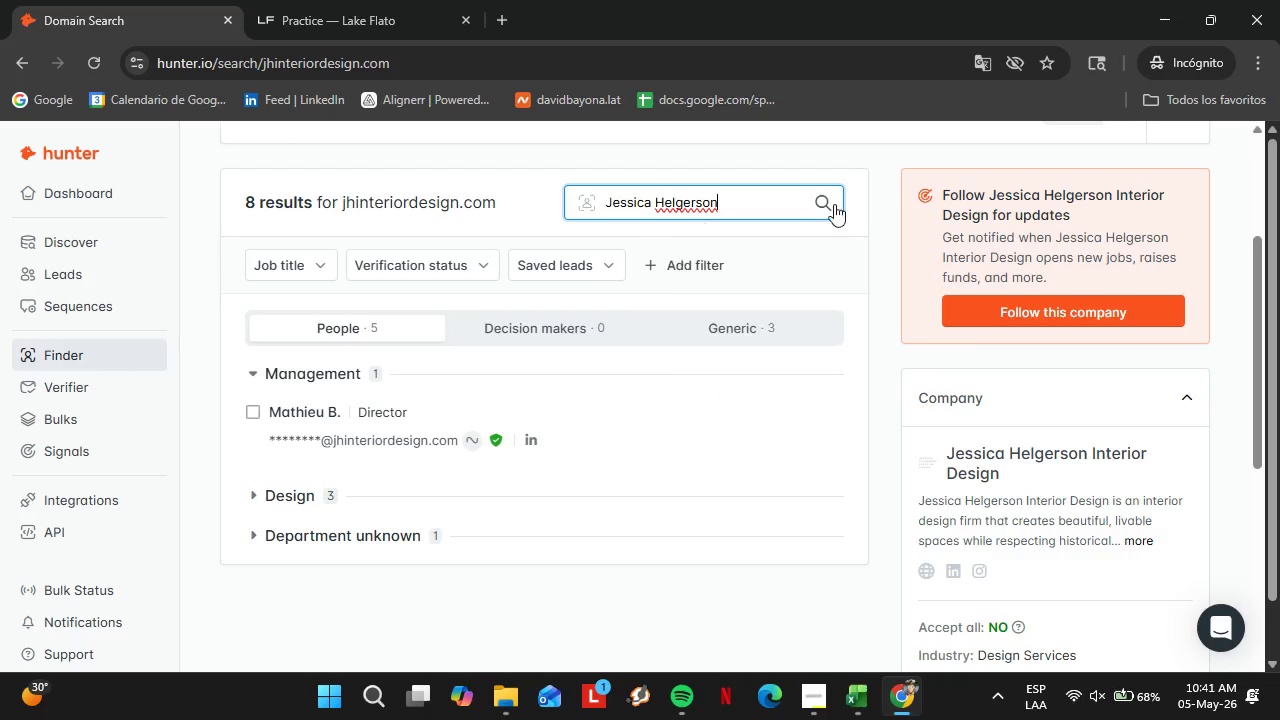 
mouse_move([797, 211])
 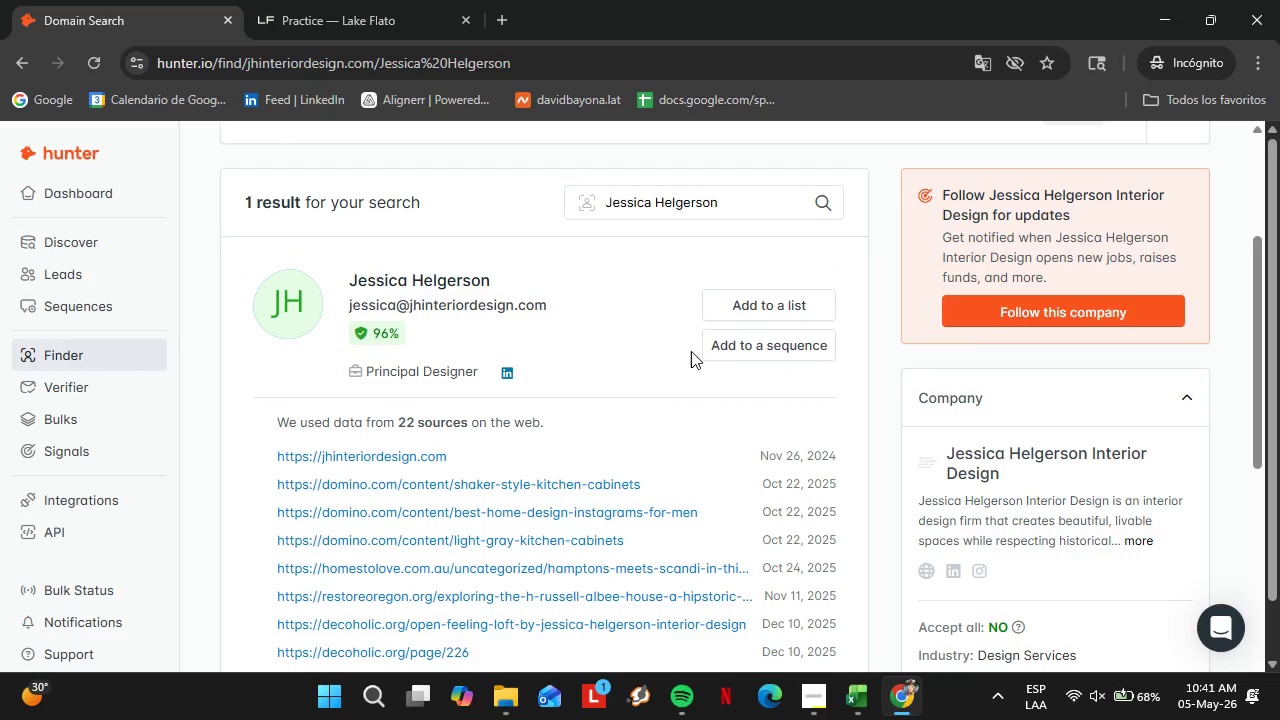 
left_click([782, 301])
 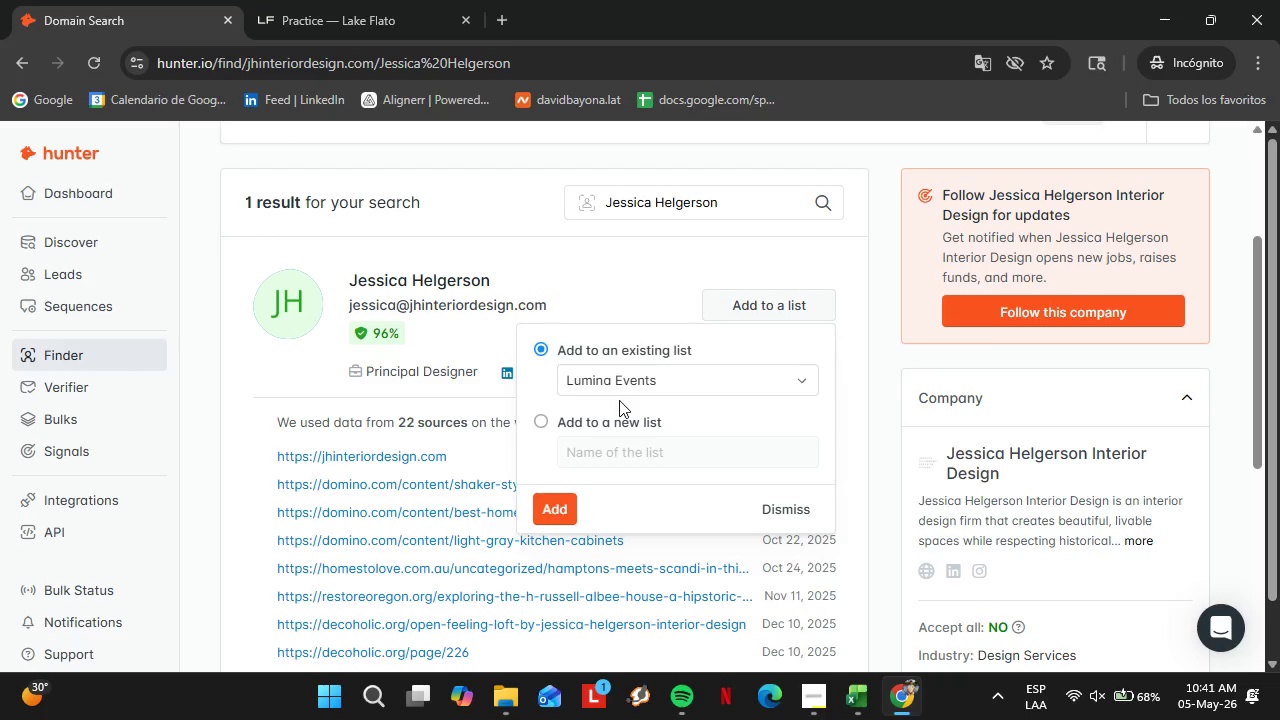 
double_click([618, 393])
 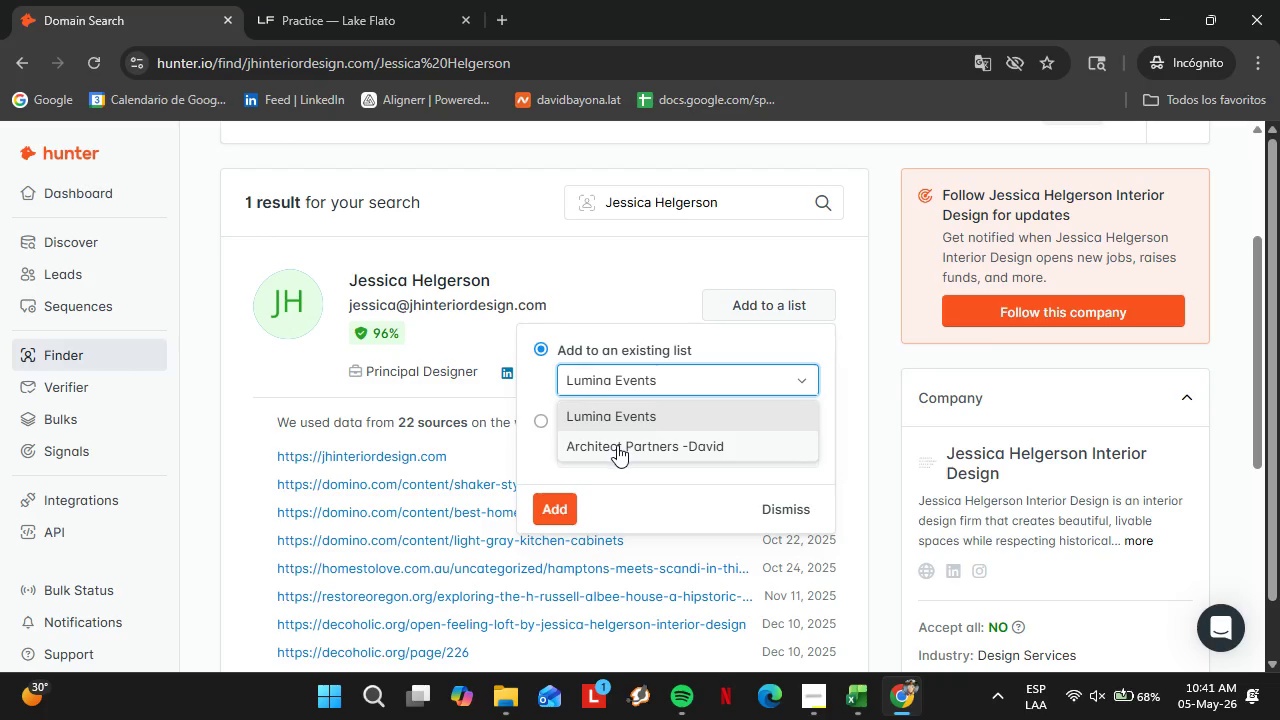 
left_click([617, 445])
 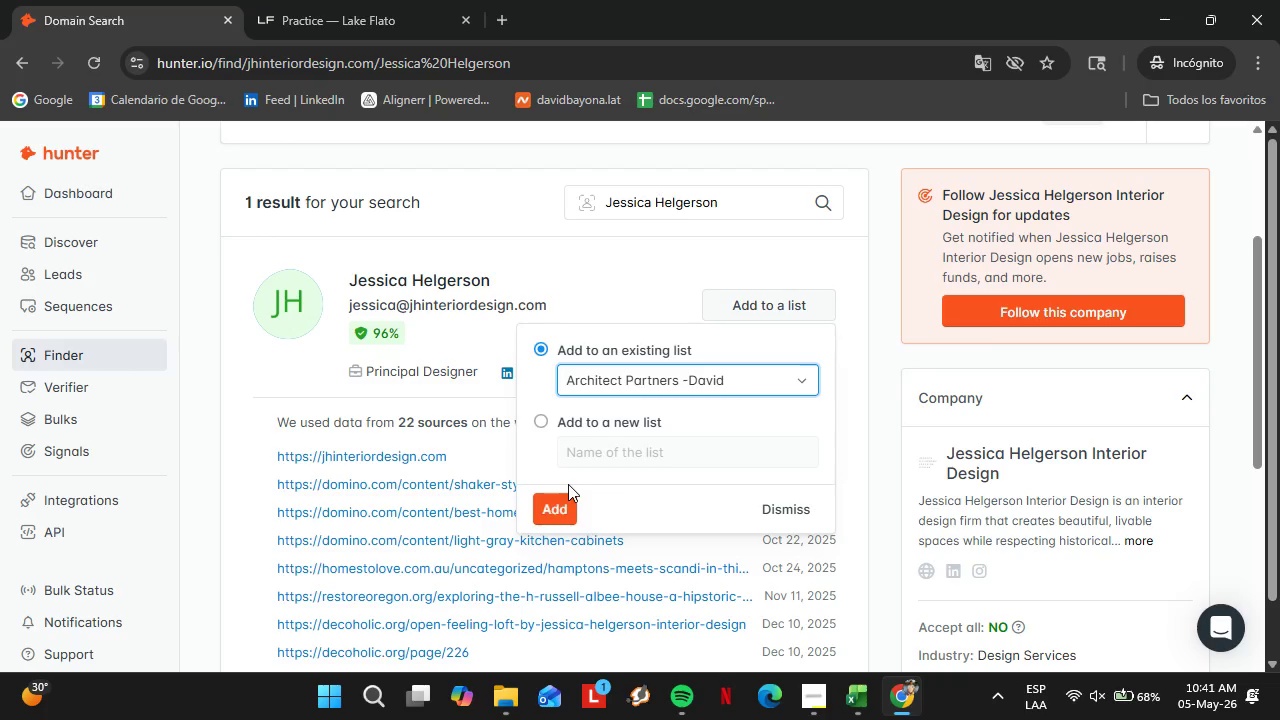 
left_click([555, 516])
 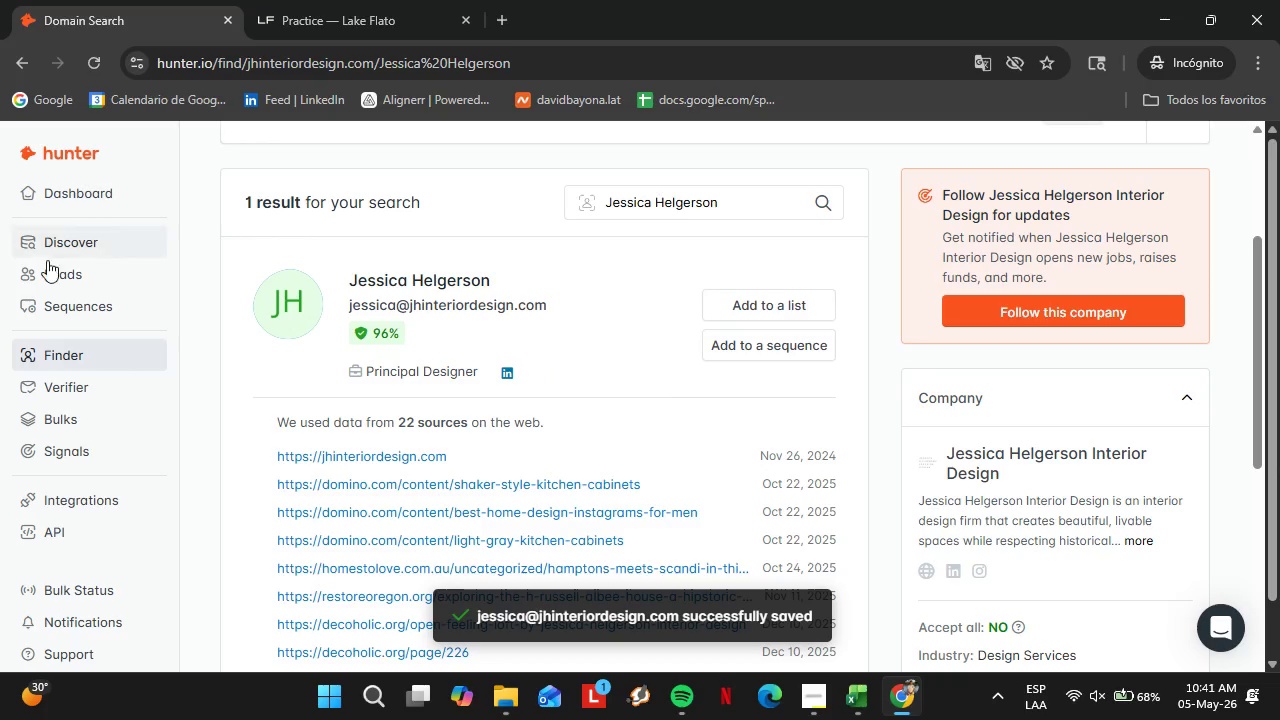 
left_click([86, 268])
 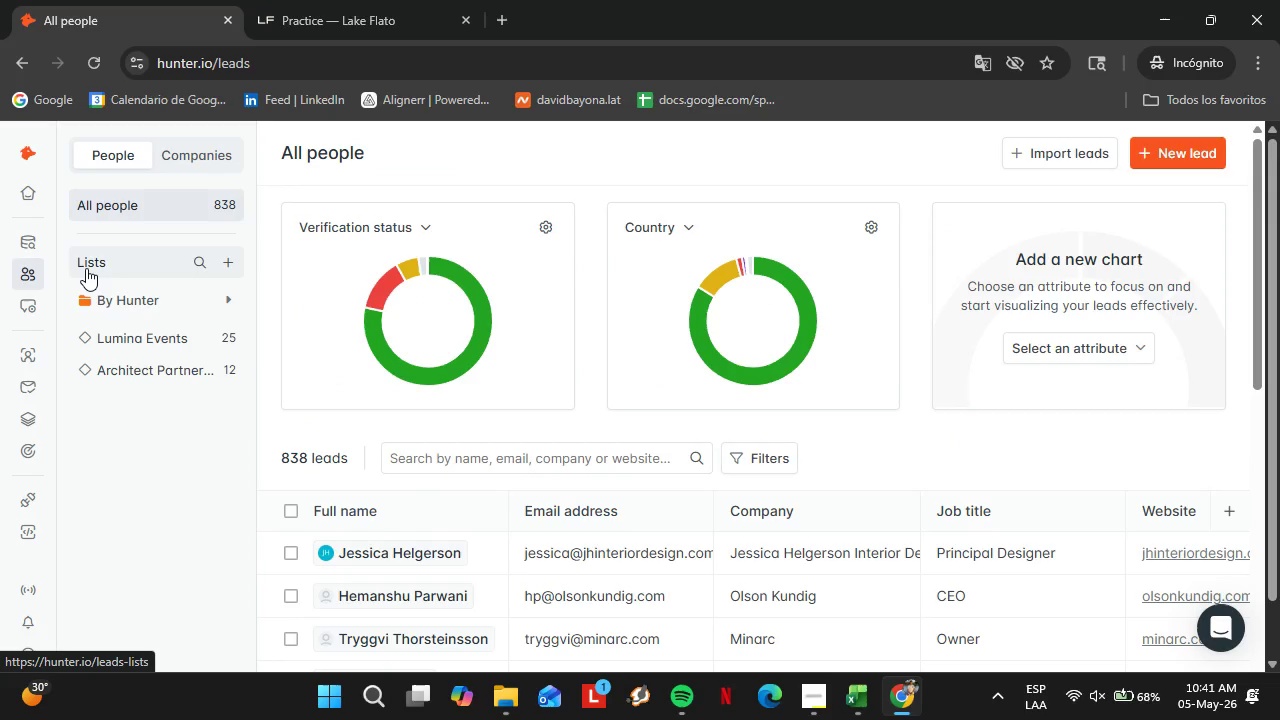 
wait(24.67)
 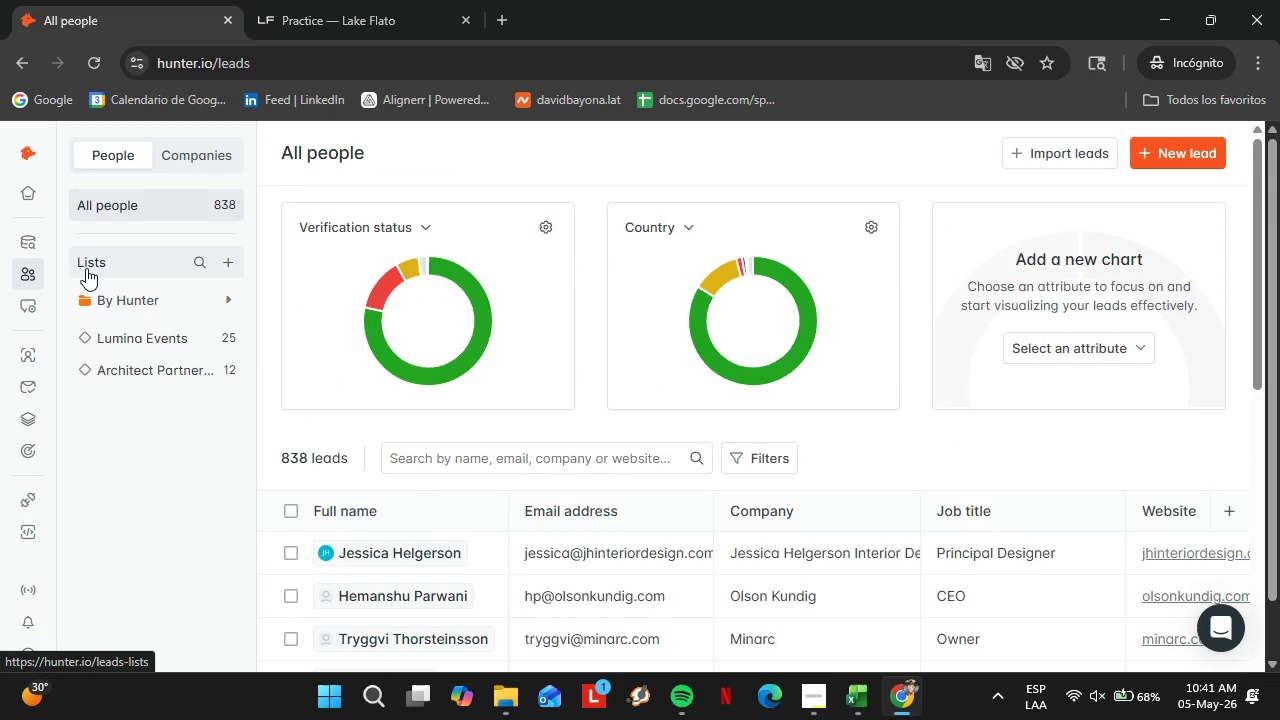 
left_click([157, 375])
 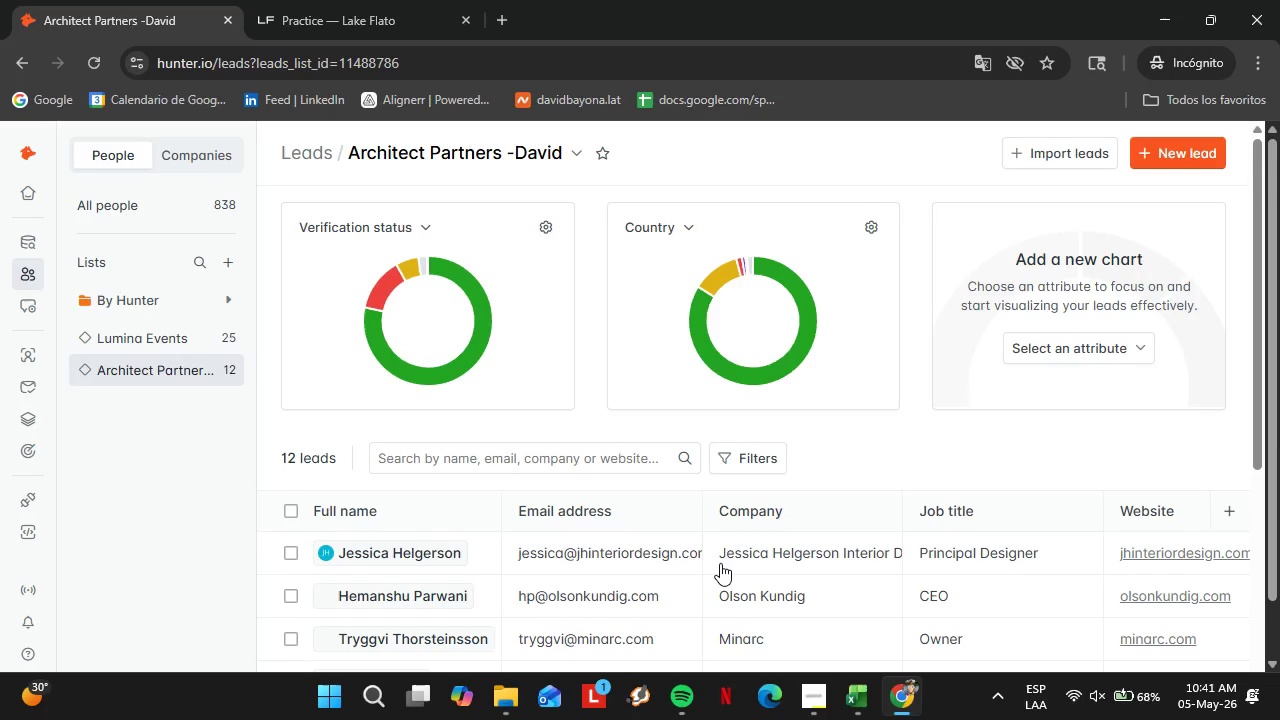 
scroll: coordinate [832, 496], scroll_direction: down, amount: 5.0
 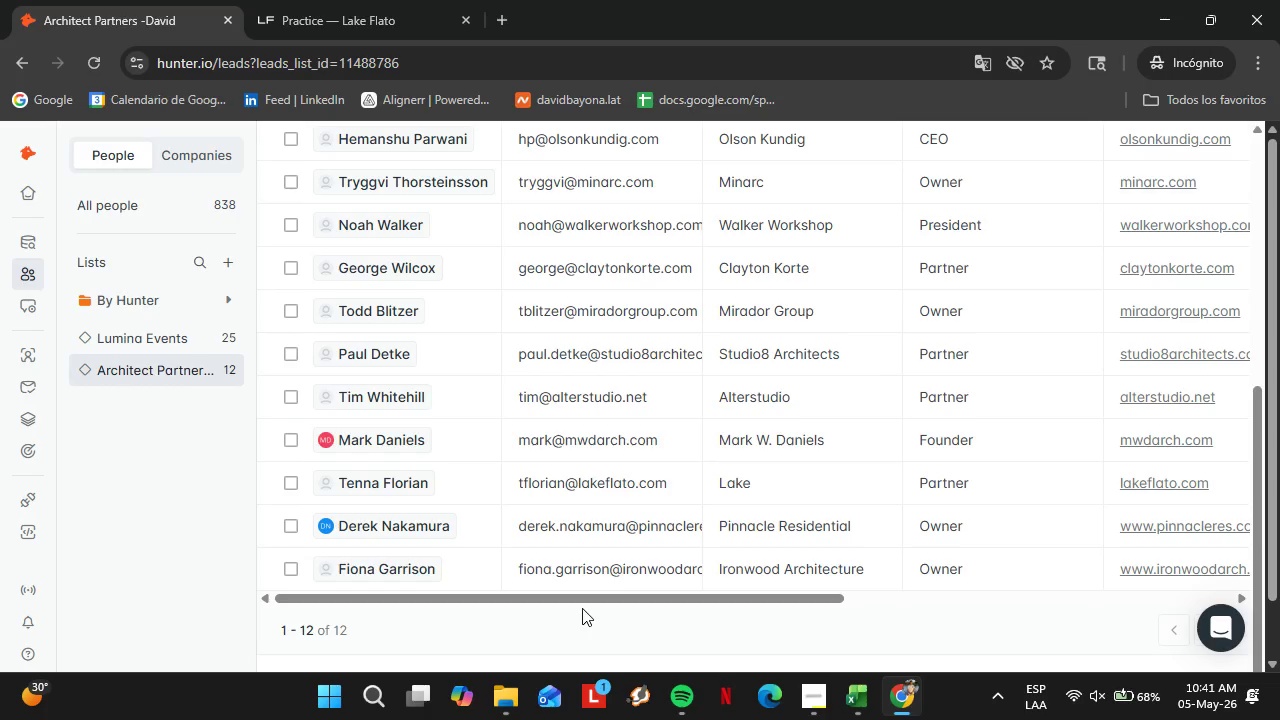 
left_click_drag(start_coordinate=[575, 603], to_coordinate=[889, 598])
 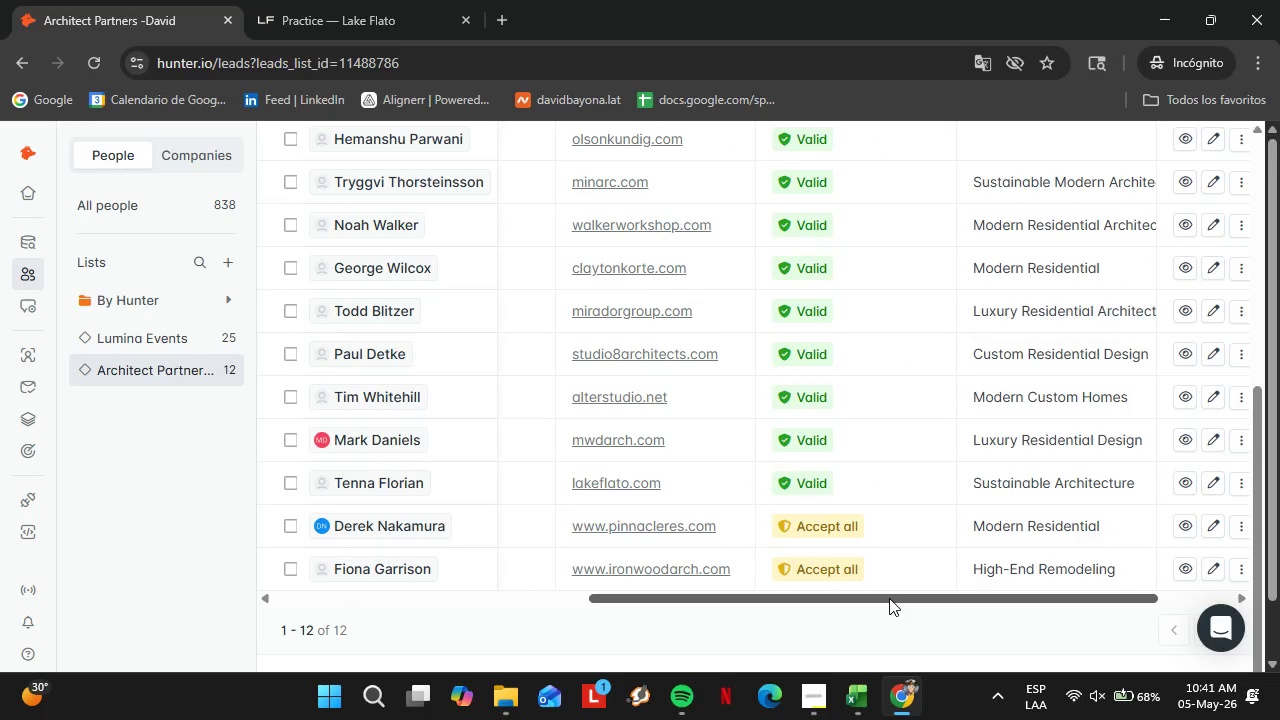 
left_click_drag(start_coordinate=[889, 598], to_coordinate=[920, 598])
 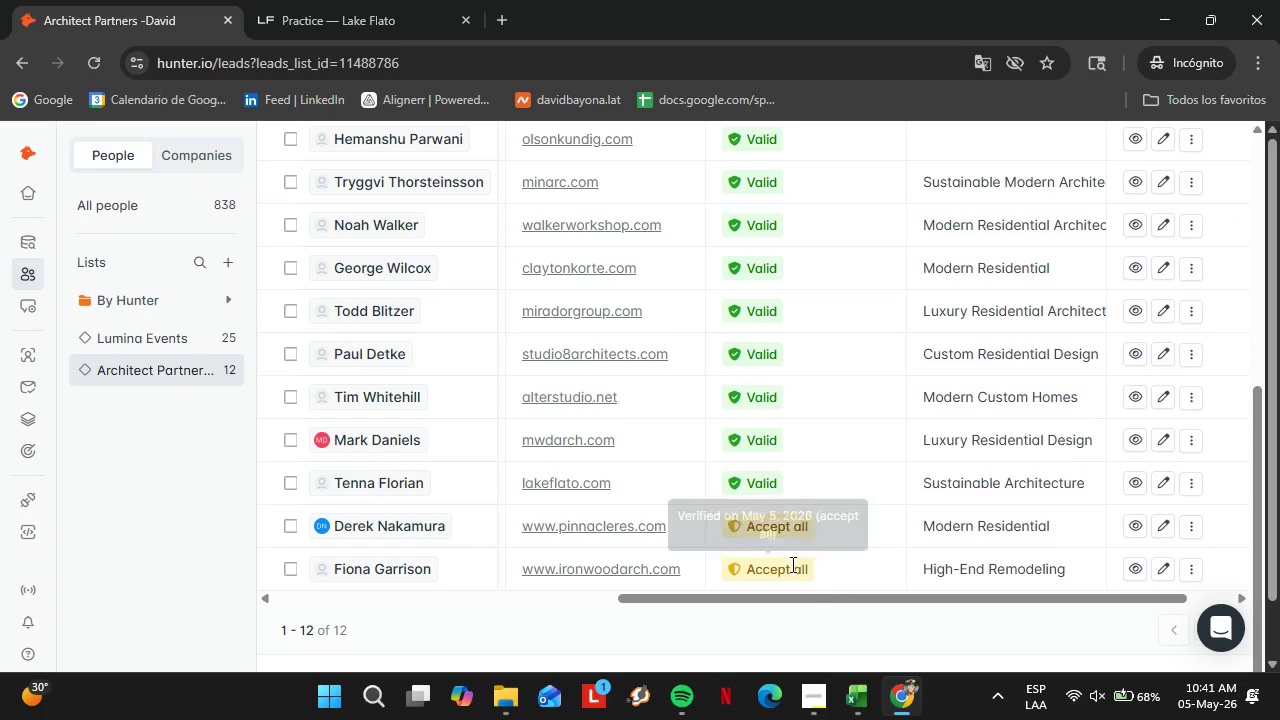 
scroll: coordinate [957, 598], scroll_direction: up, amount: 1.0
 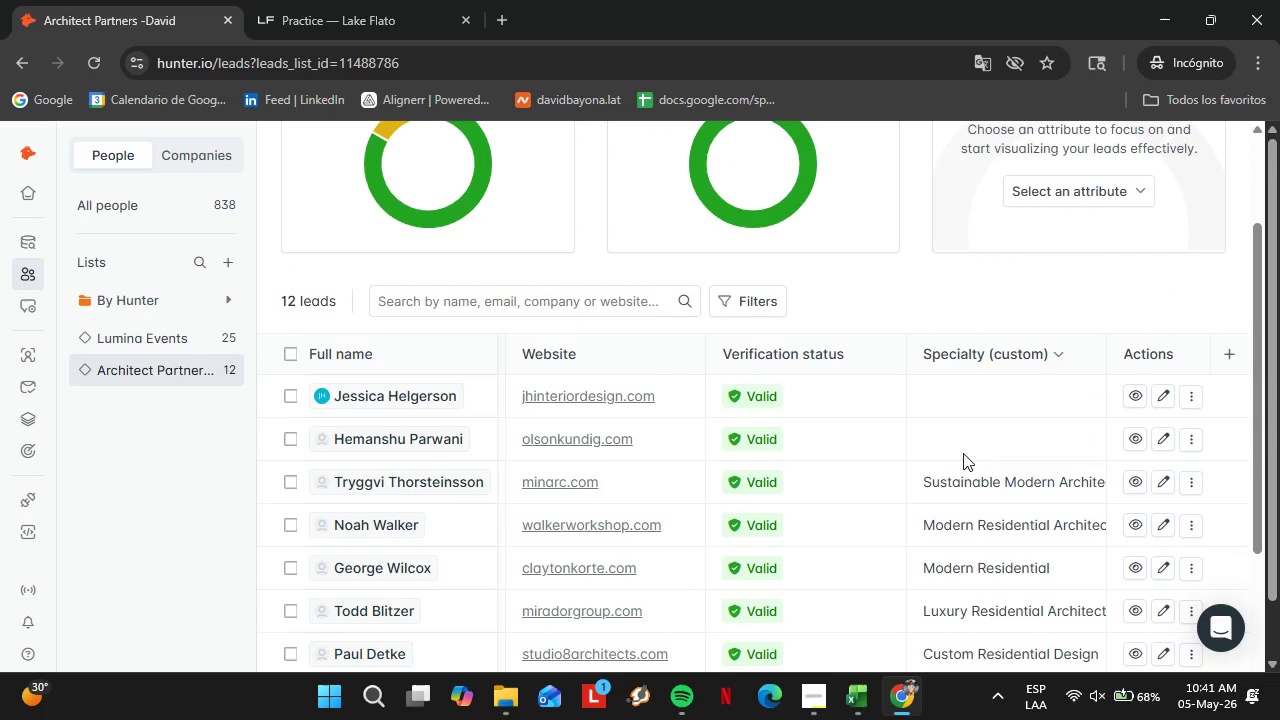 
double_click([958, 445])
 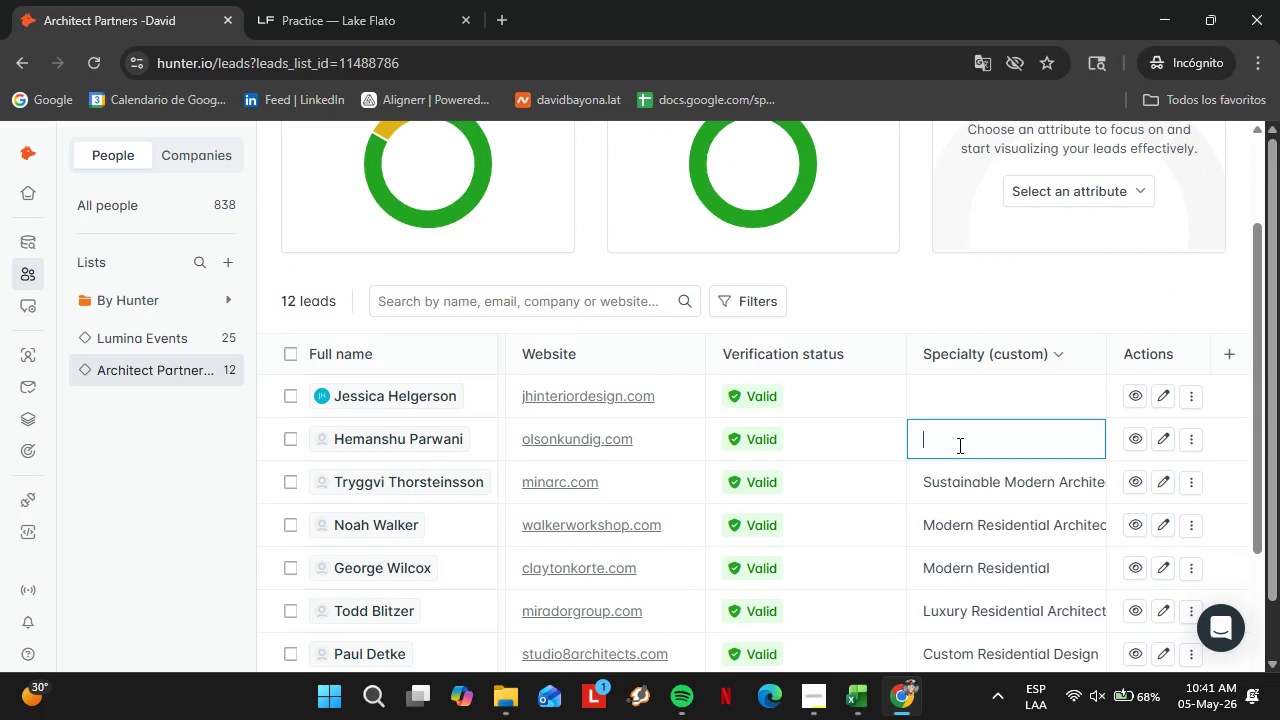 
triple_click([958, 445])
 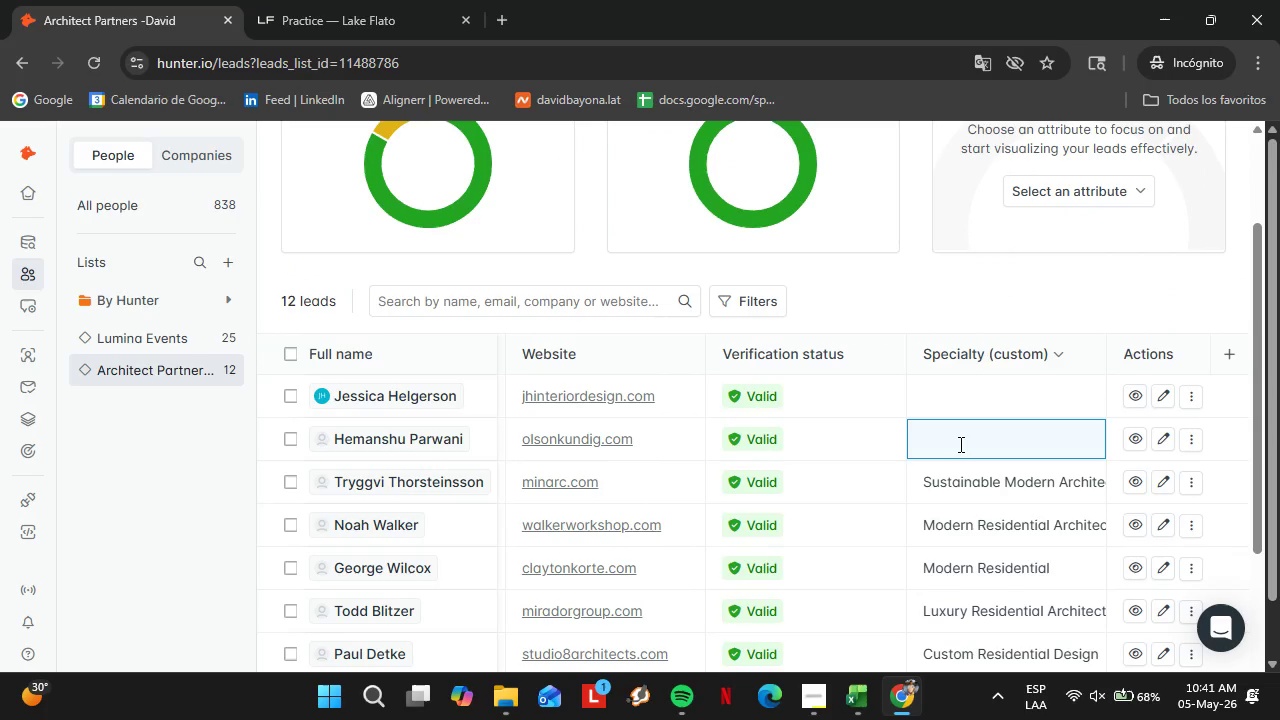 
type(High-End Residento)
key(Backspace)
type(ial Architecture)
 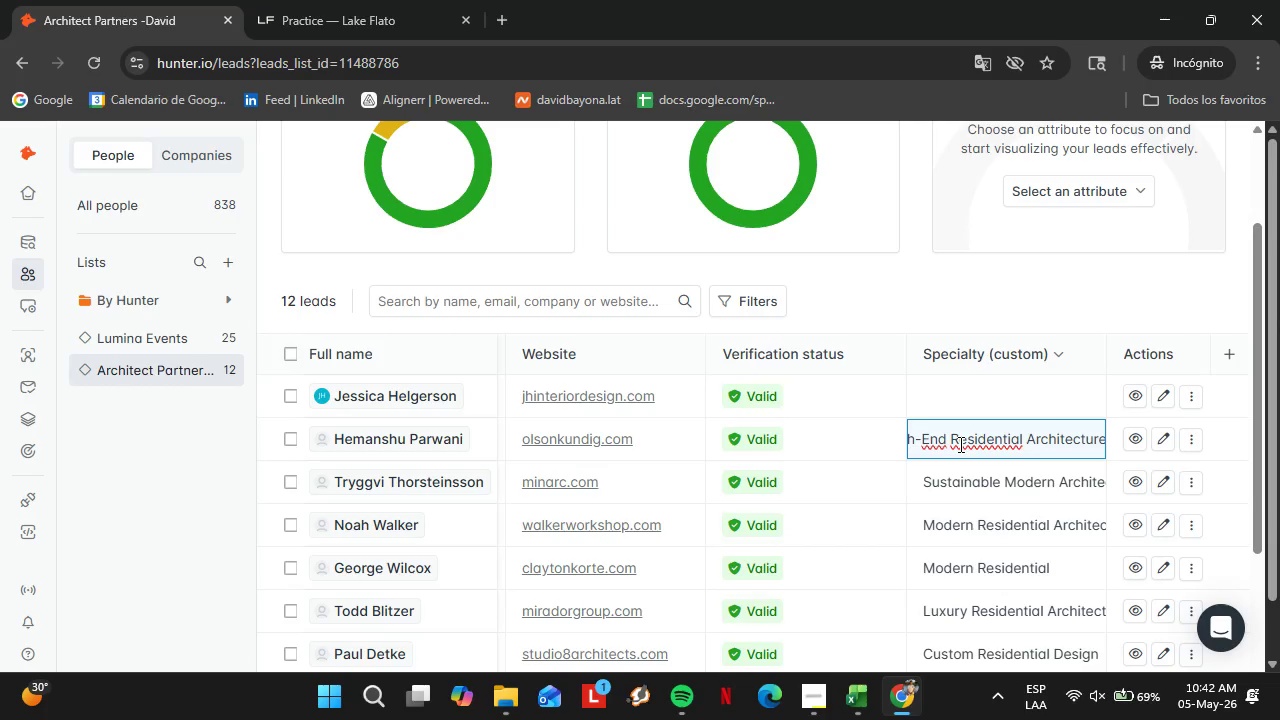 
double_click([993, 397])
 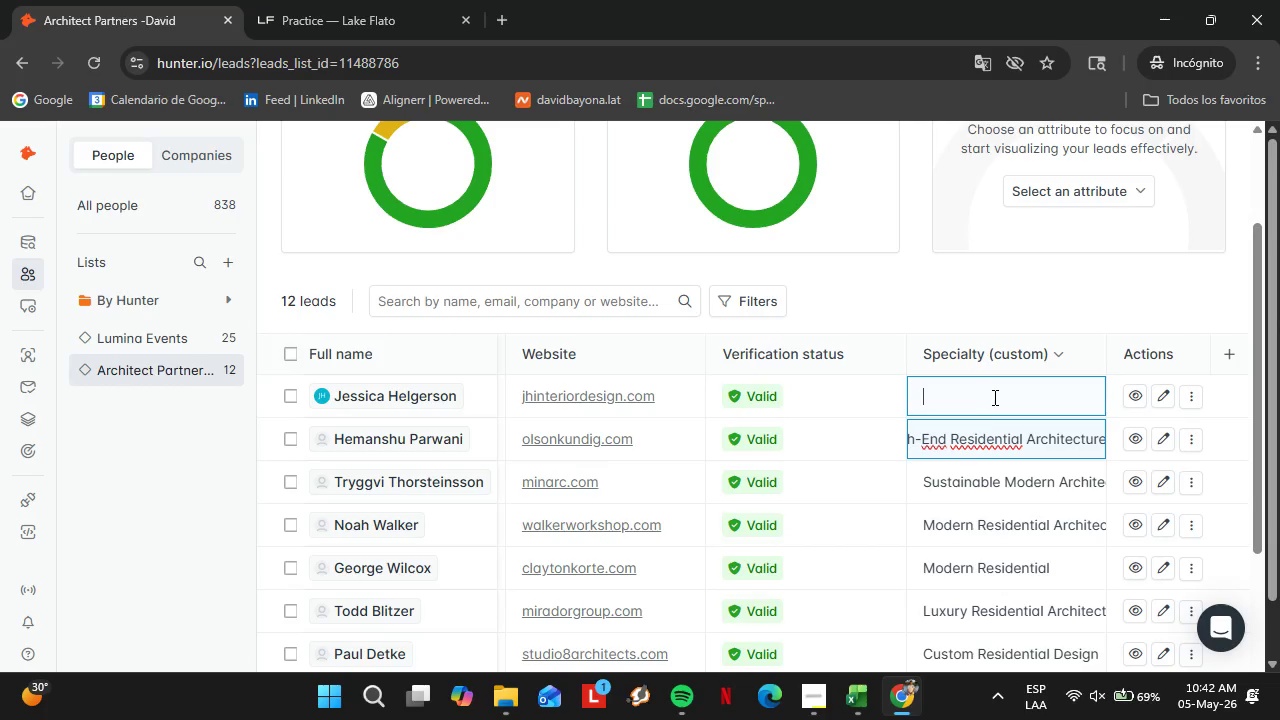 
triple_click([993, 397])
 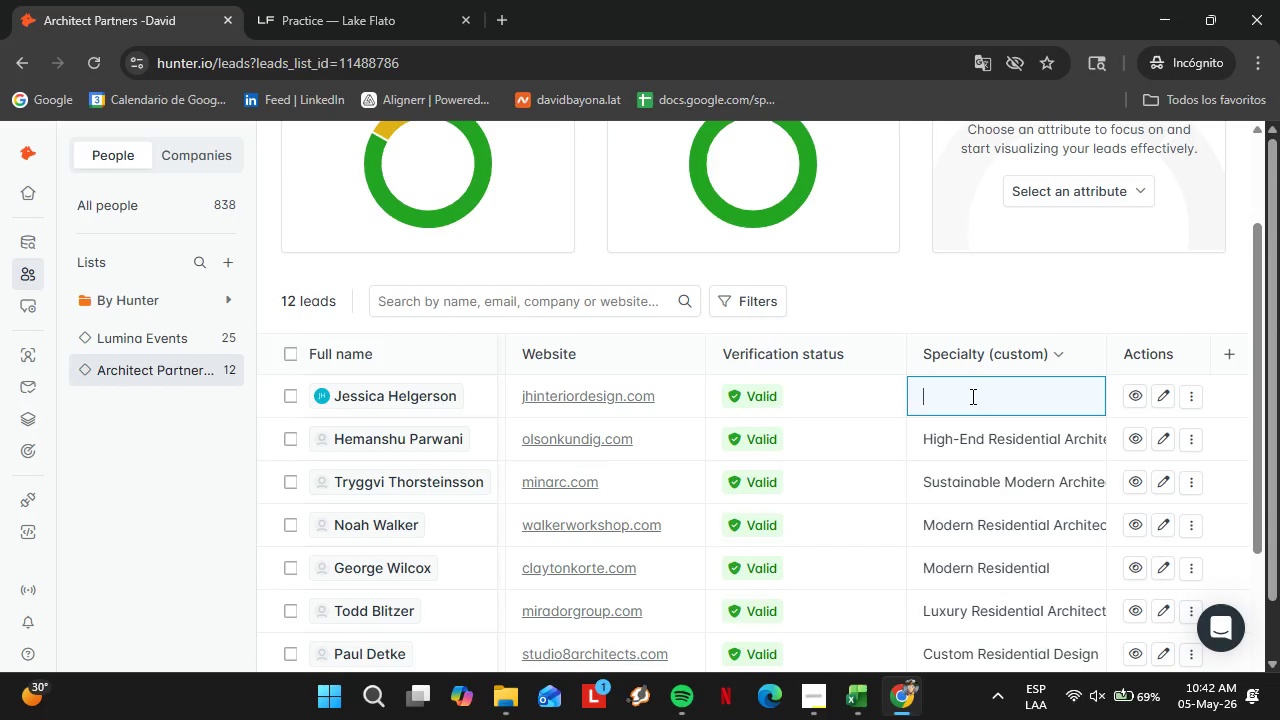 
wait(5.92)
 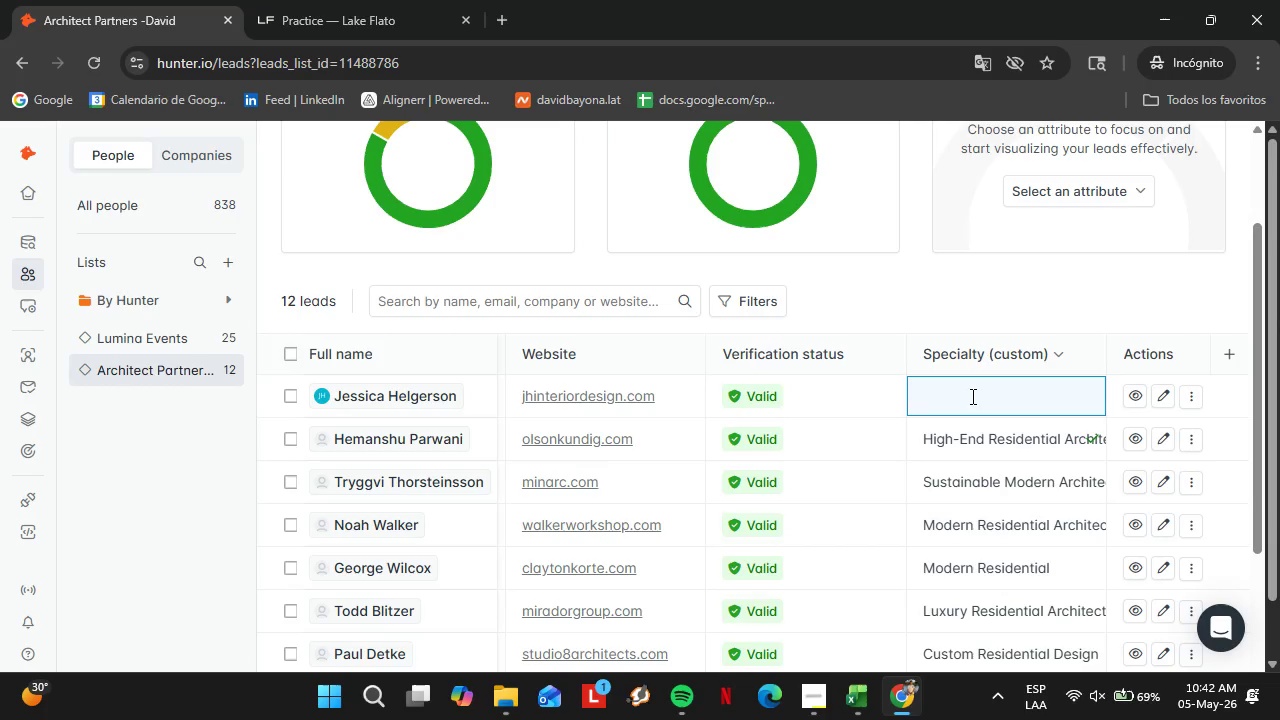 
type(Residential Interior Architecture)
 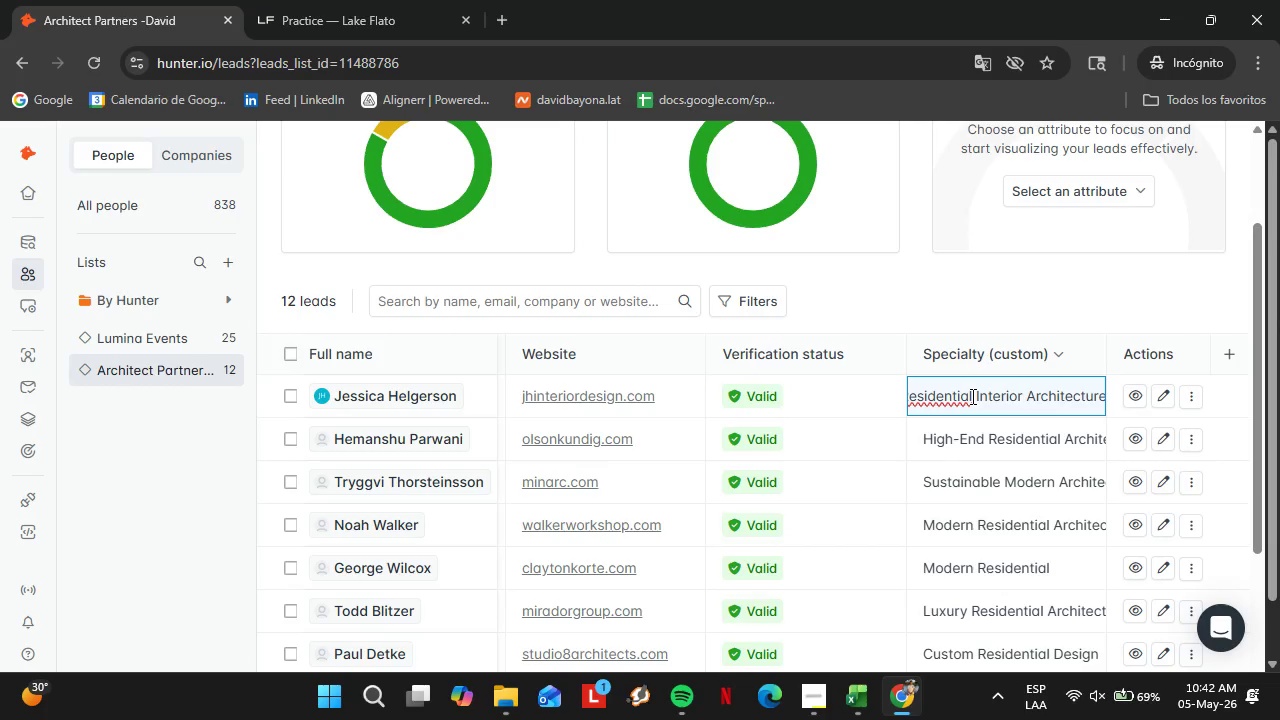 
wait(7.55)
 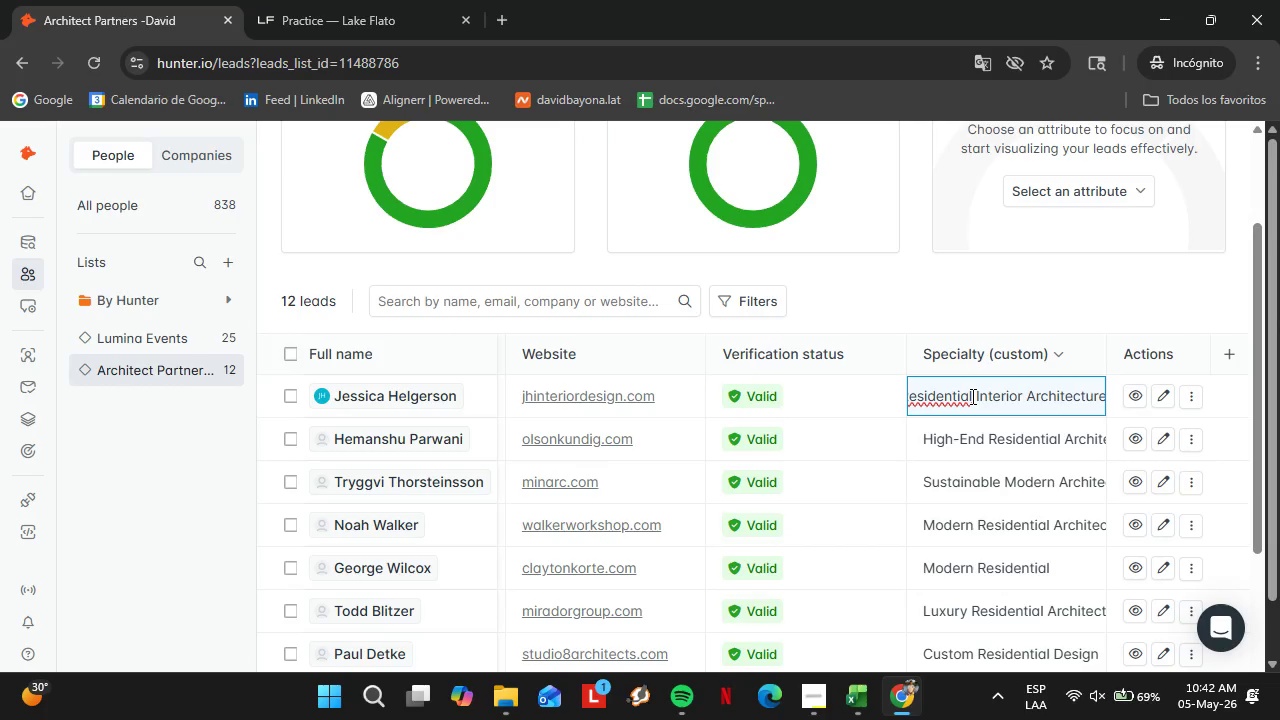 
left_click([885, 434])
 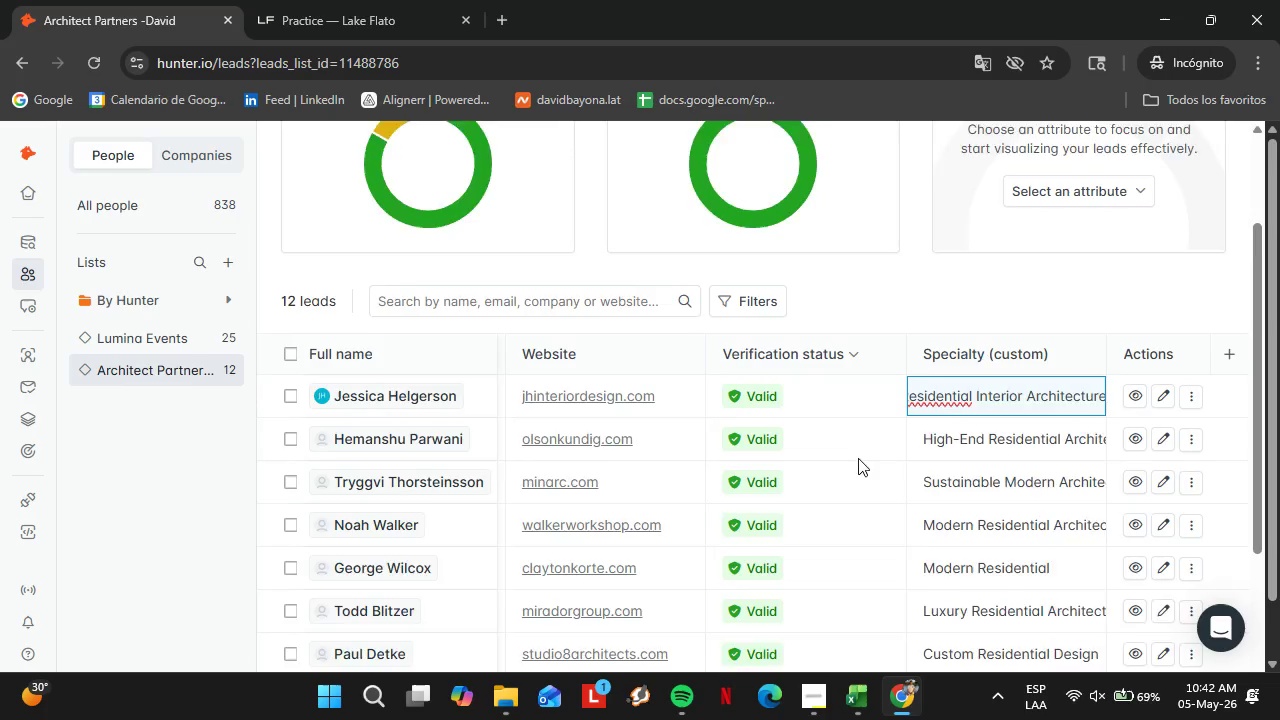 
scroll: coordinate [850, 457], scroll_direction: down, amount: 3.0
 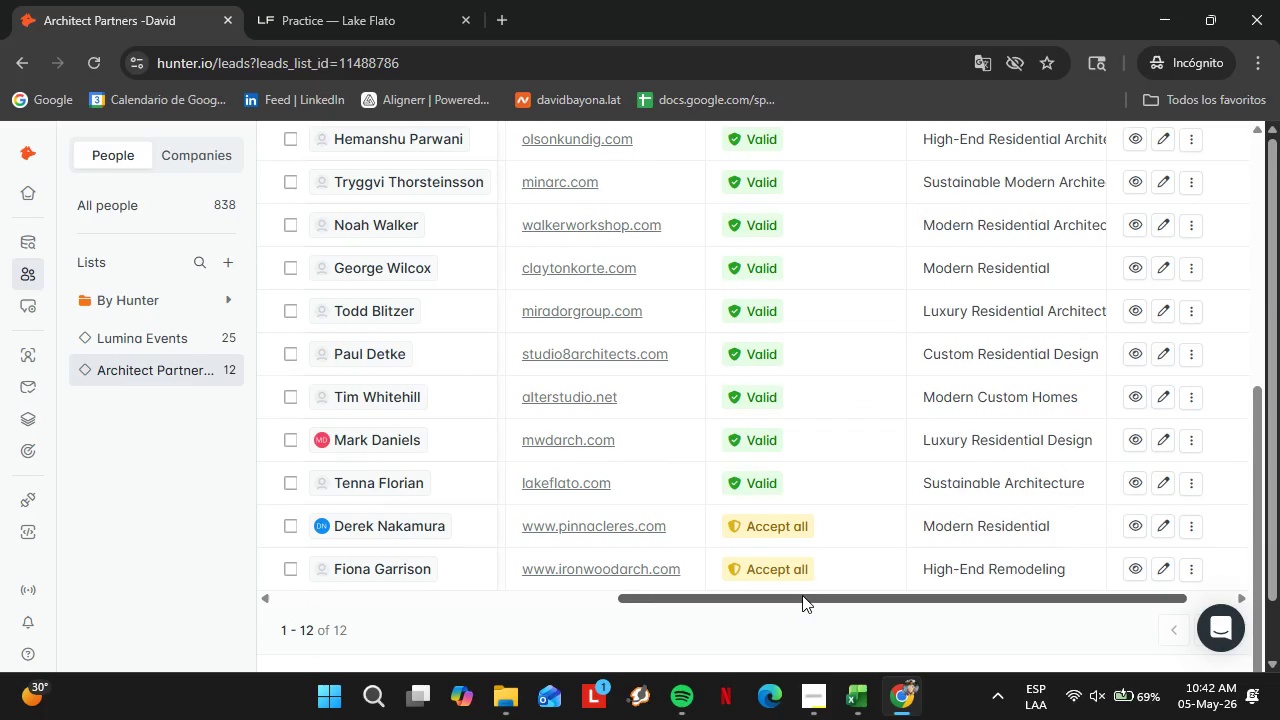 
left_click_drag(start_coordinate=[802, 595], to_coordinate=[617, 602])
 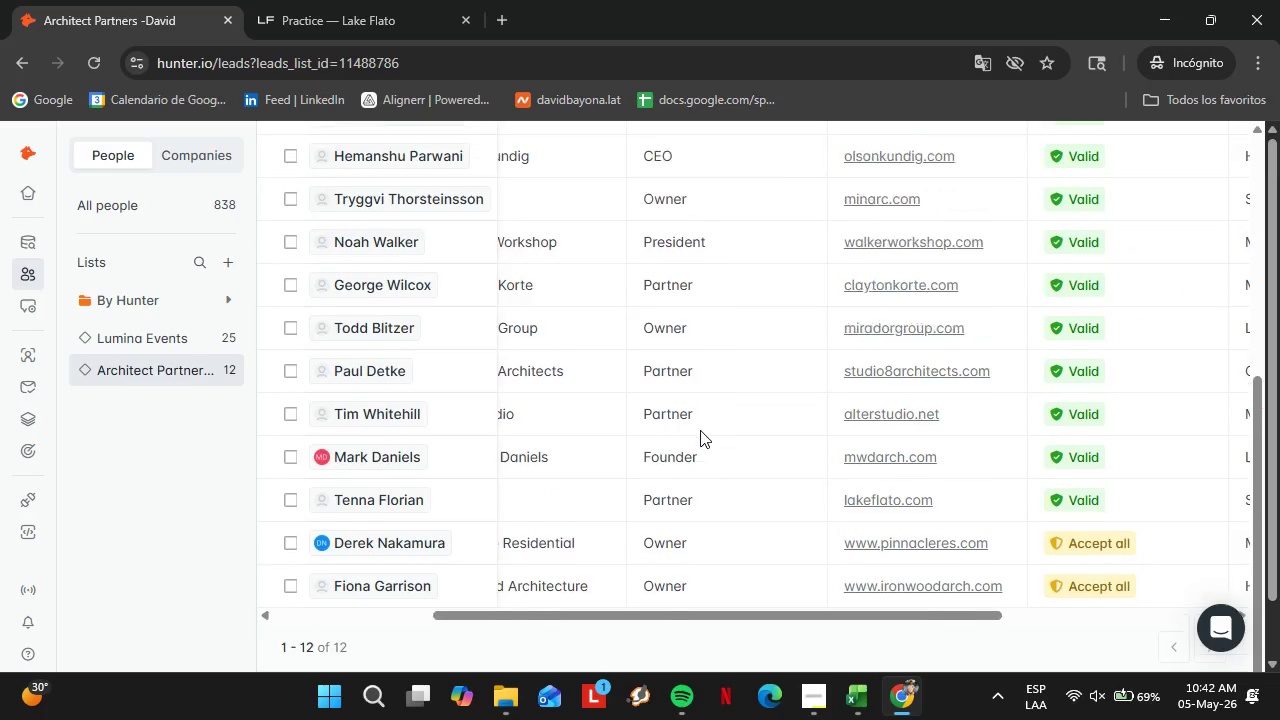 
scroll: coordinate [700, 430], scroll_direction: up, amount: 3.0
 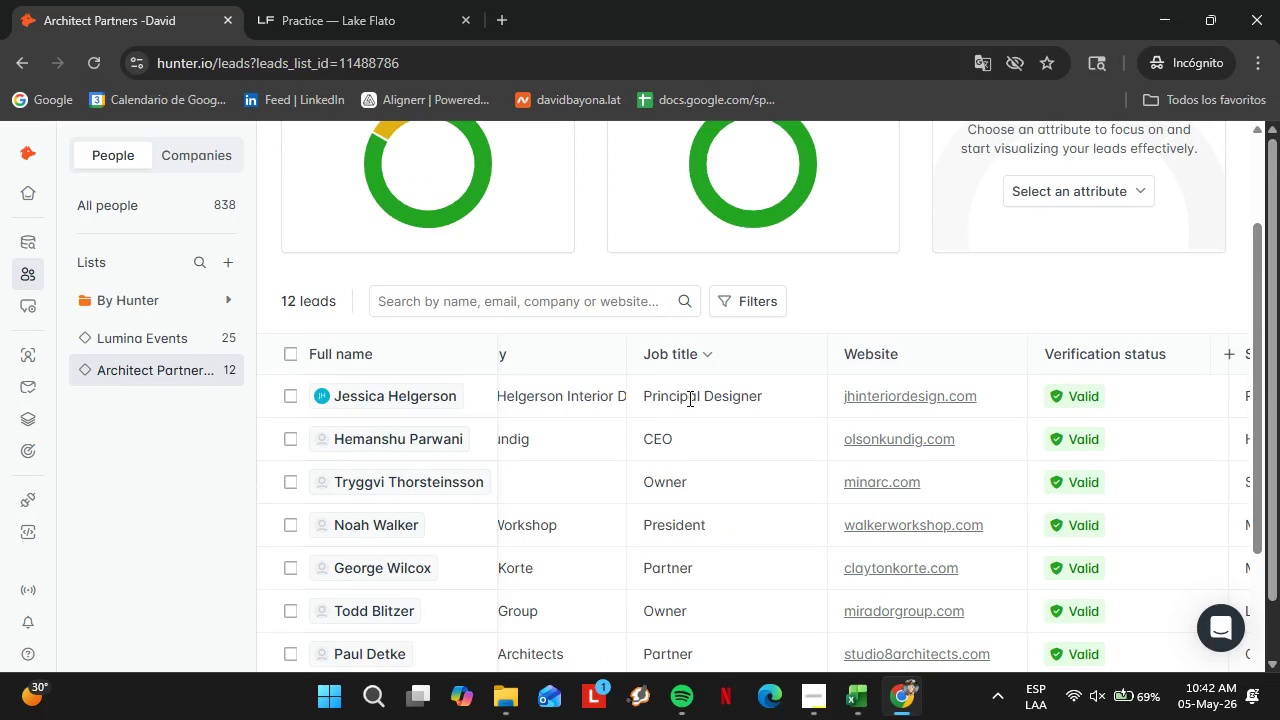 
double_click([688, 398])
 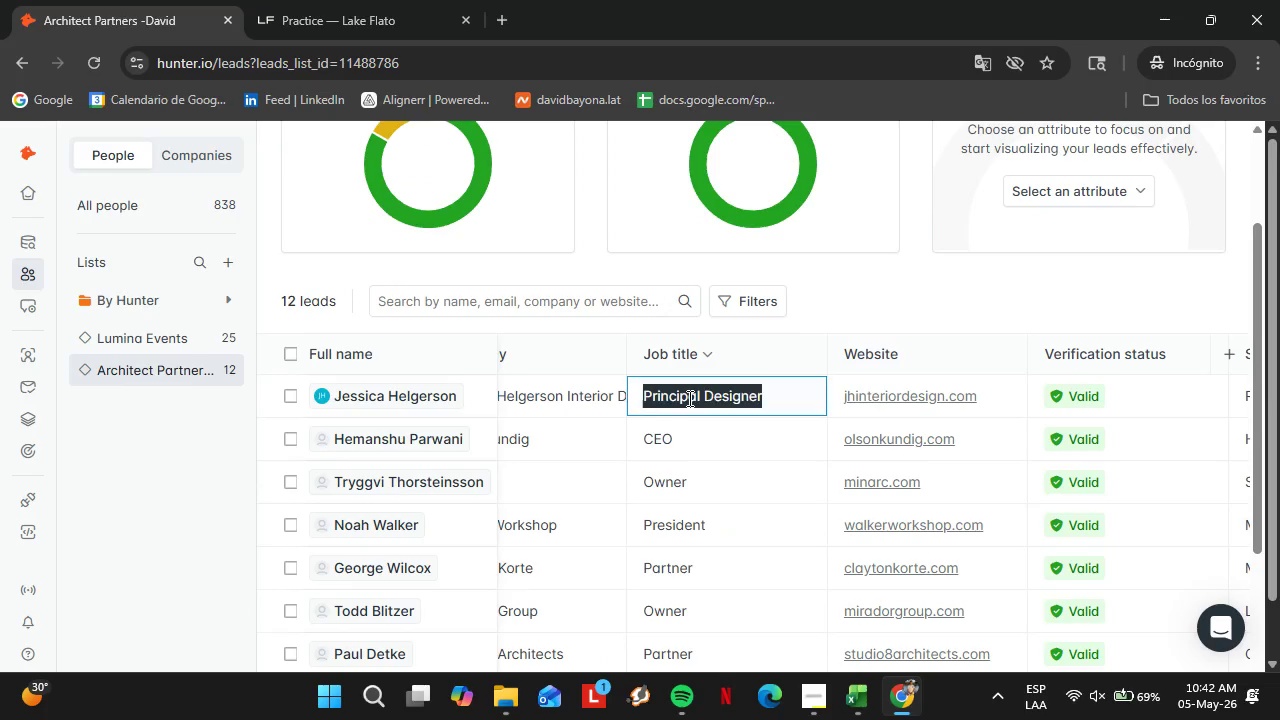 
triple_click([688, 398])
 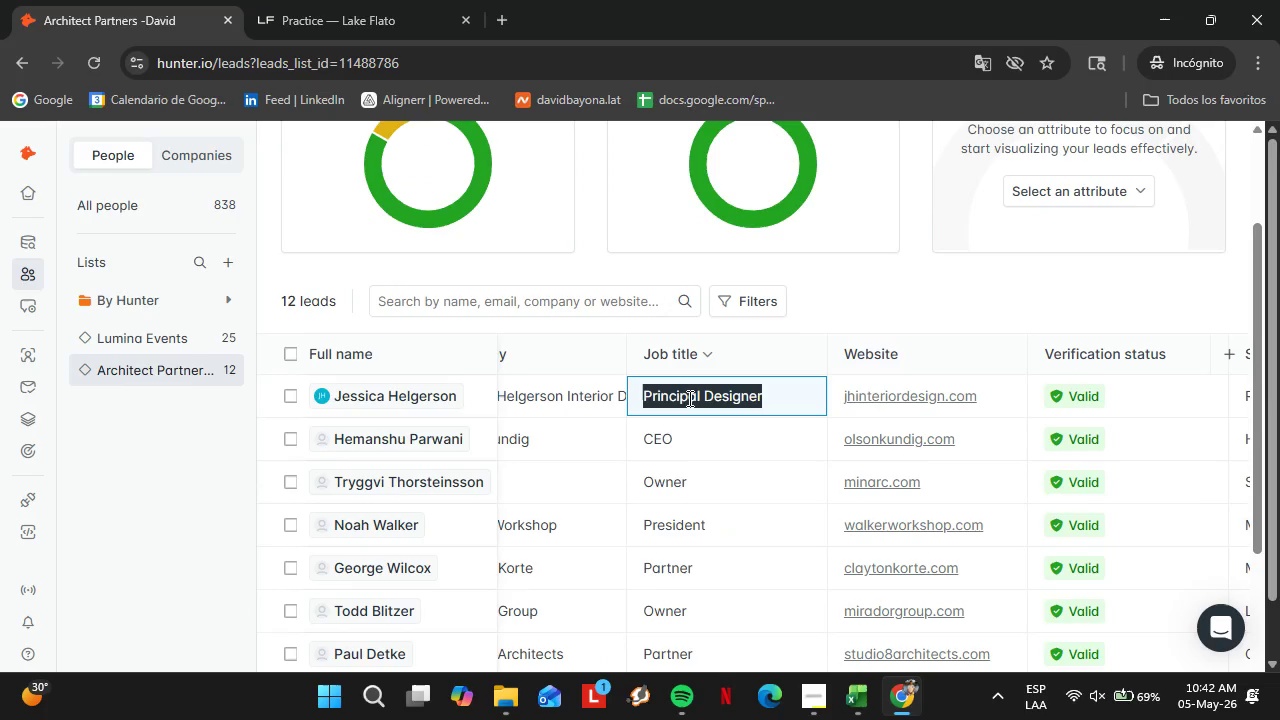 
type(Owner)
 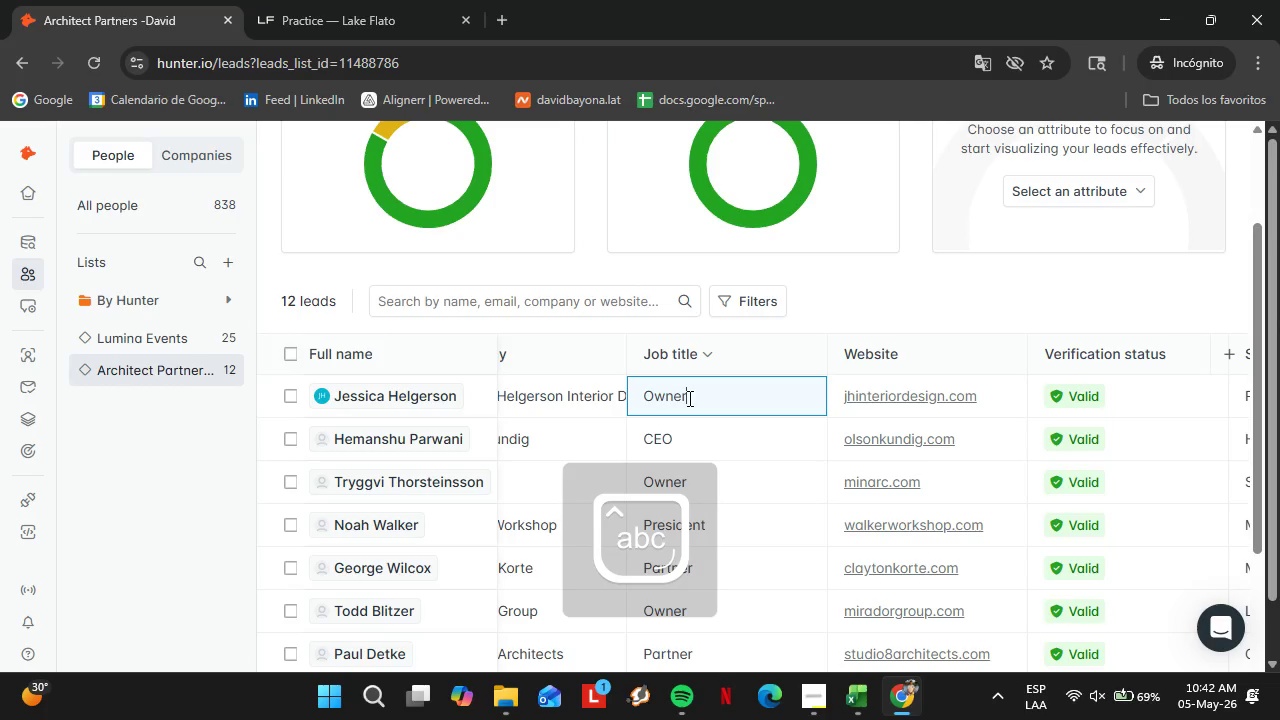 
key(Enter)
 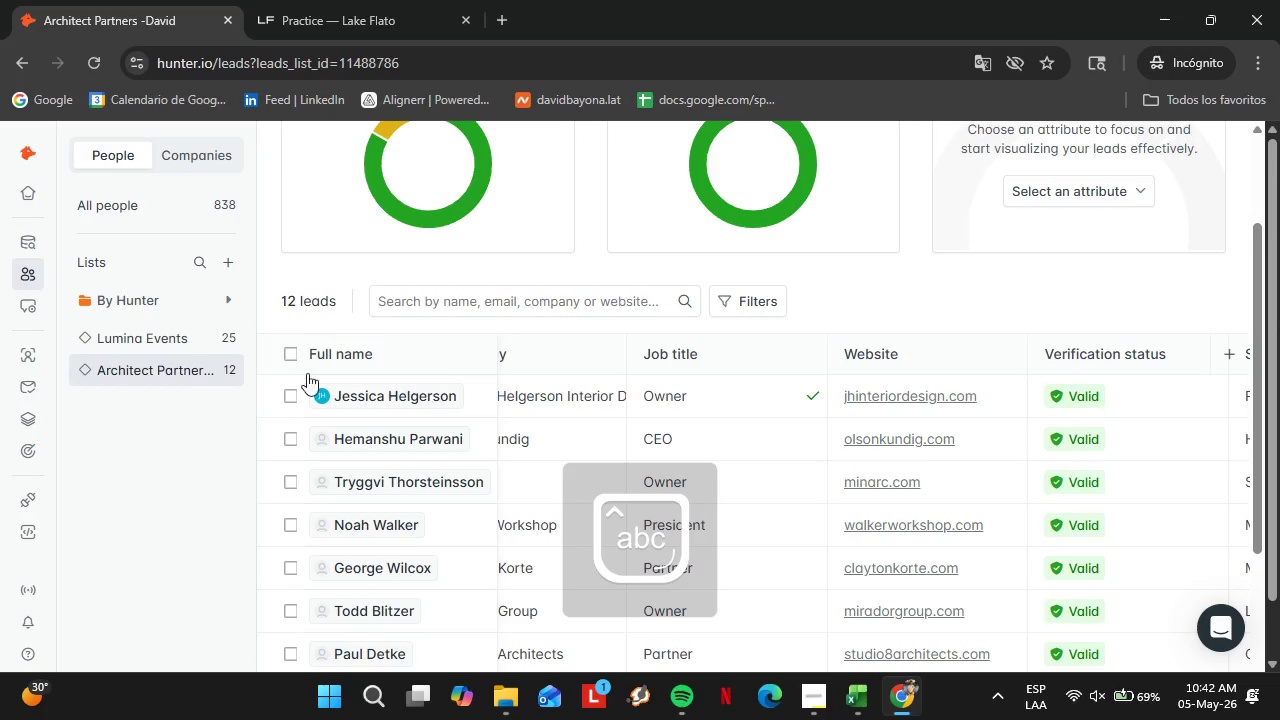 
scroll: coordinate [741, 500], scroll_direction: down, amount: 4.0
 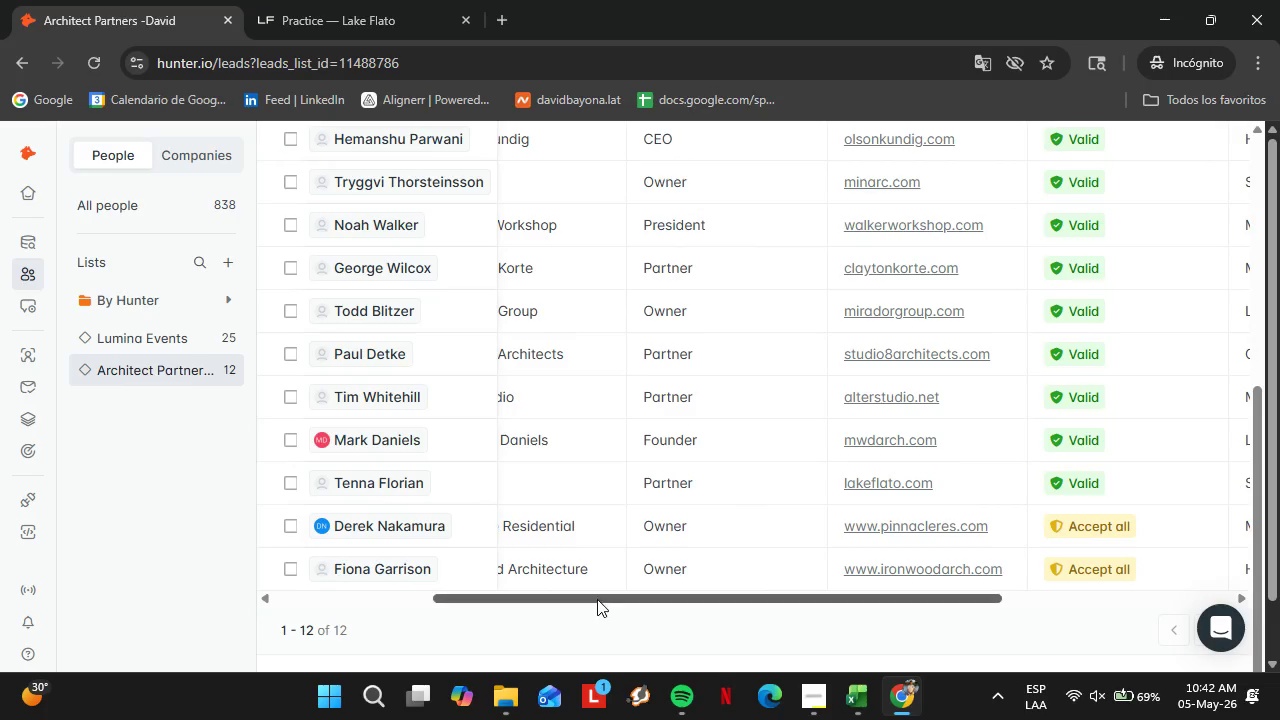 
left_click_drag(start_coordinate=[594, 588], to_coordinate=[592, 598])
 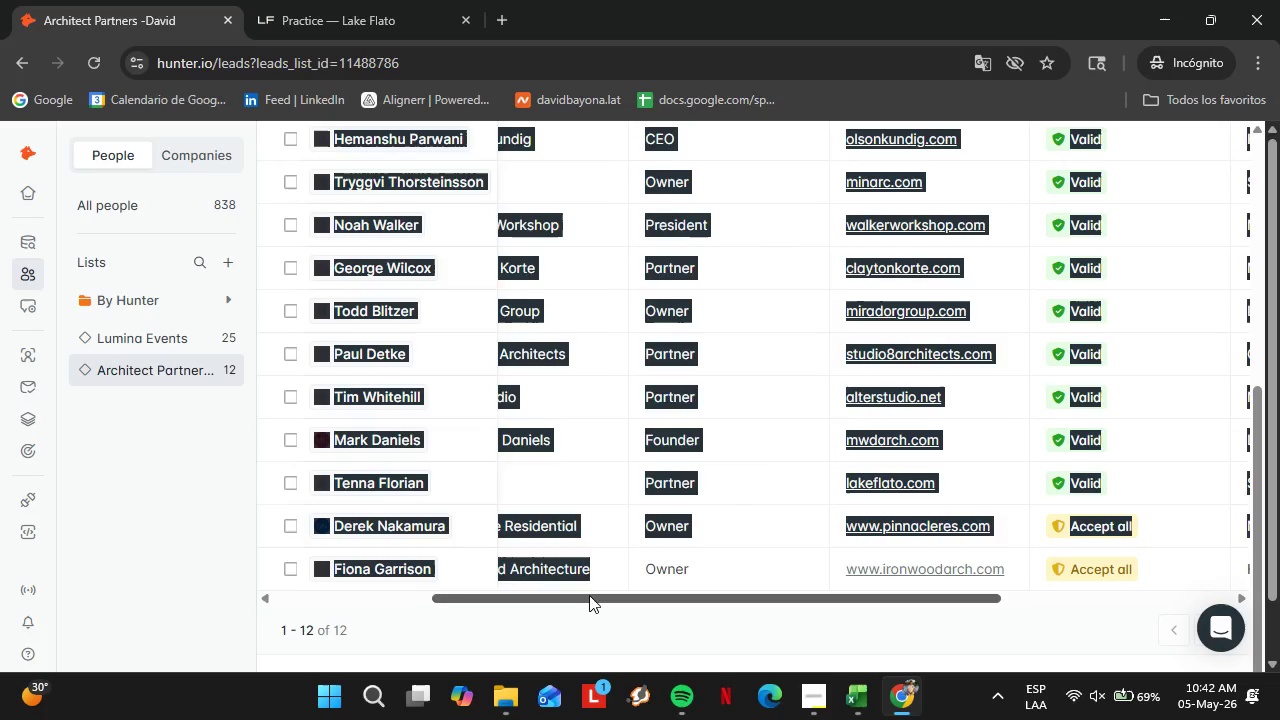 
left_click_drag(start_coordinate=[589, 595], to_coordinate=[513, 605])
 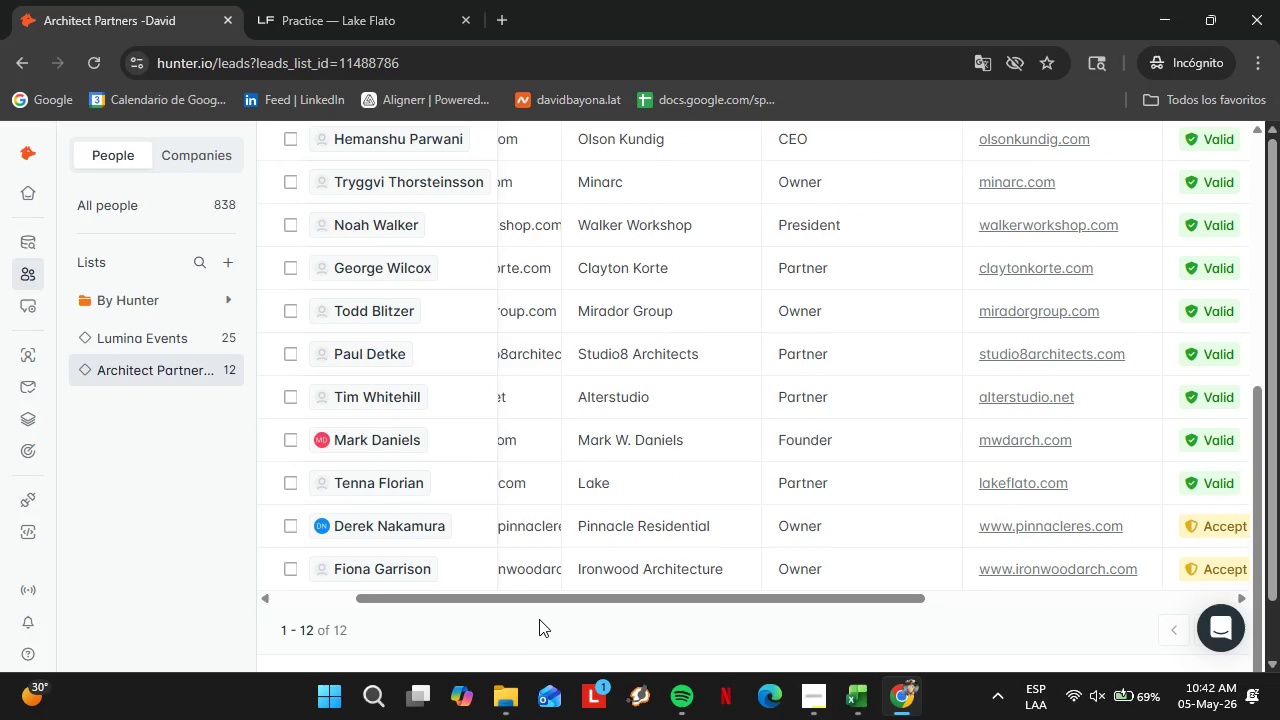 
left_click([539, 619])
 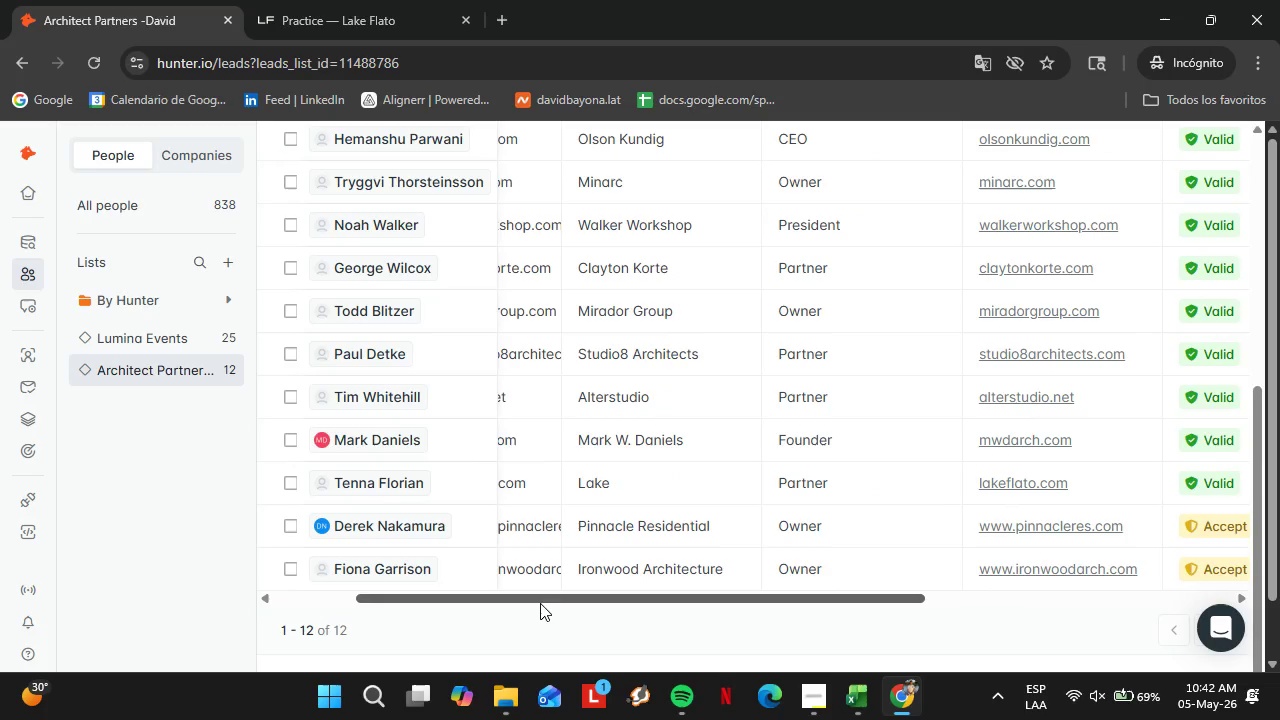 
left_click_drag(start_coordinate=[540, 603], to_coordinate=[305, 584])
 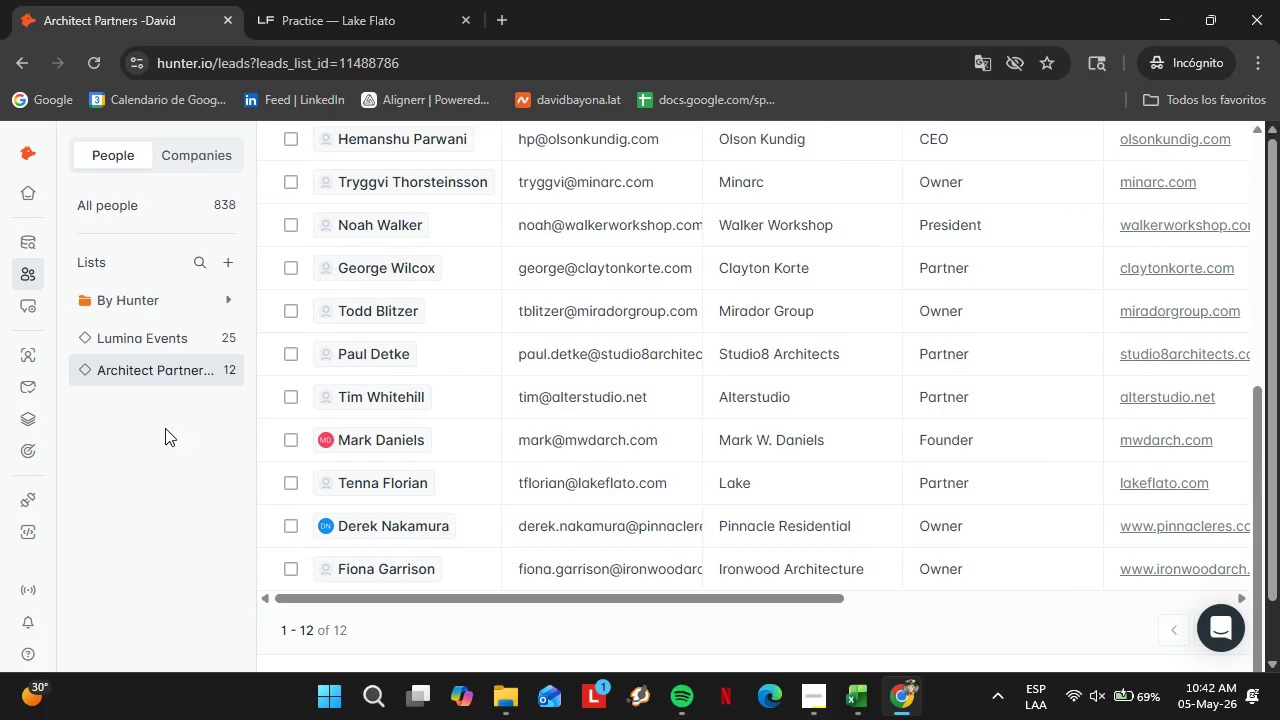 
scroll: coordinate [164, 428], scroll_direction: up, amount: 3.0
 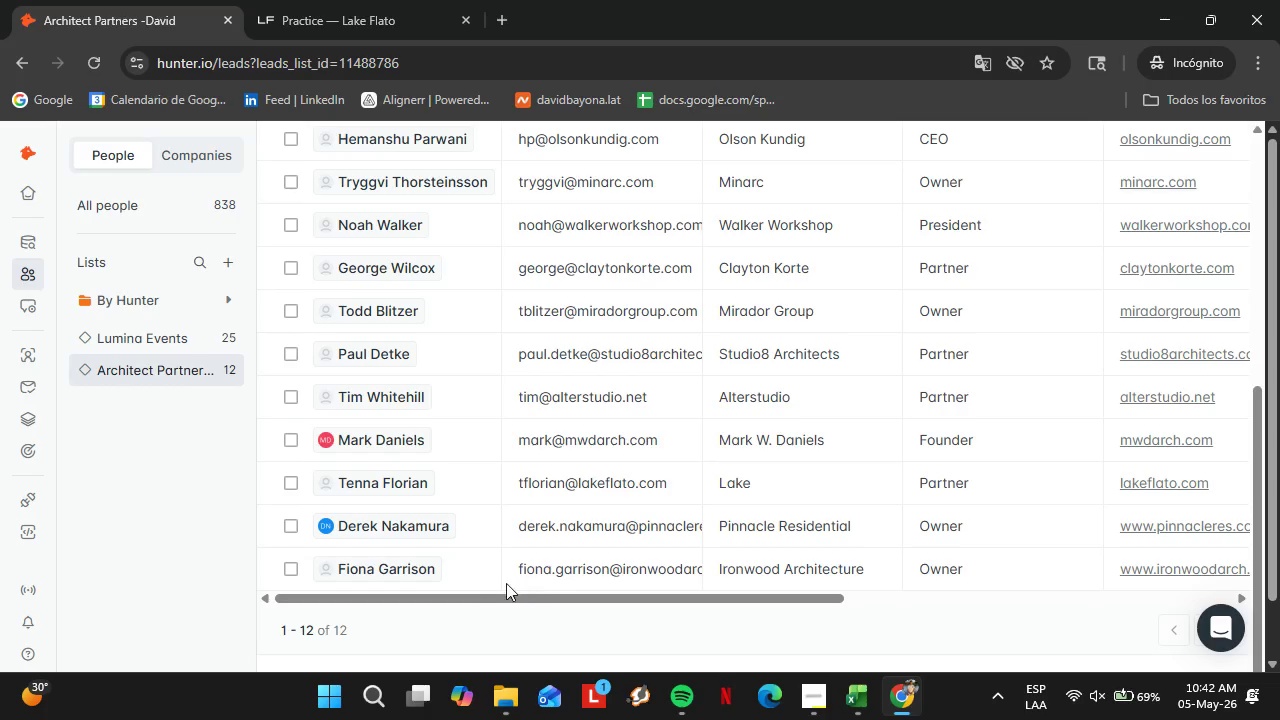 
left_click_drag(start_coordinate=[472, 598], to_coordinate=[295, 604])
 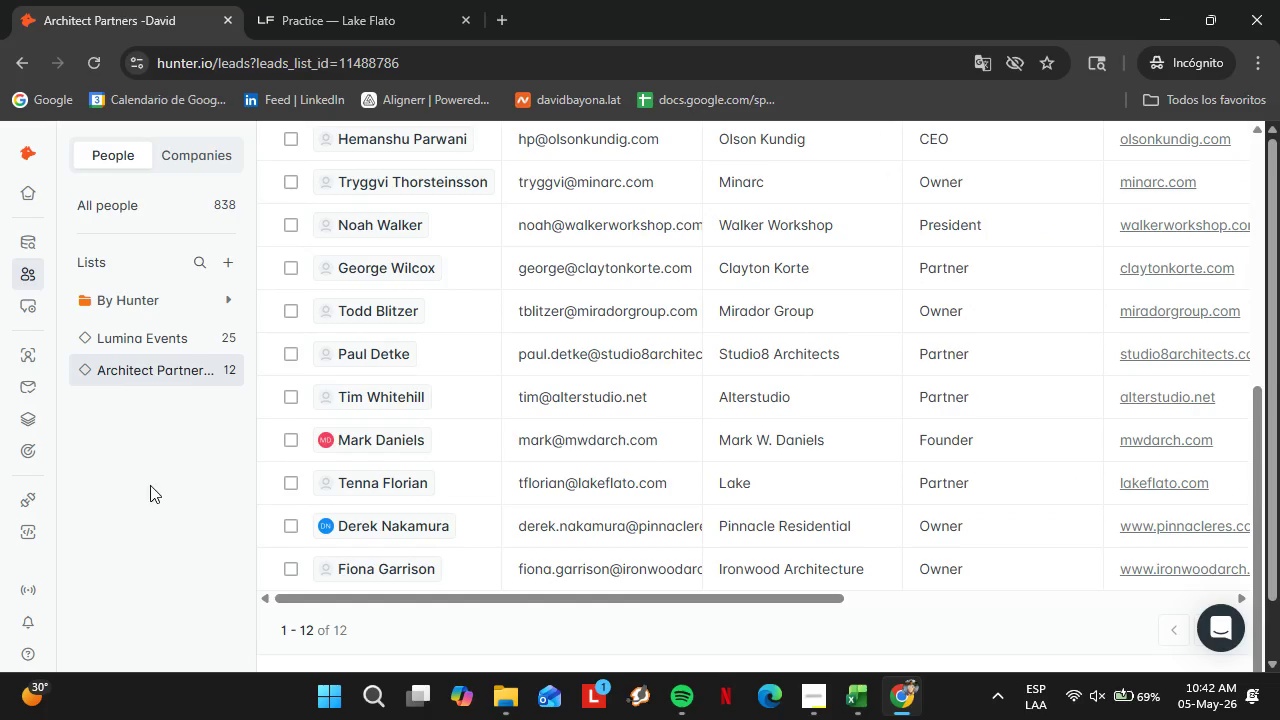 
scroll: coordinate [150, 485], scroll_direction: up, amount: 2.0
 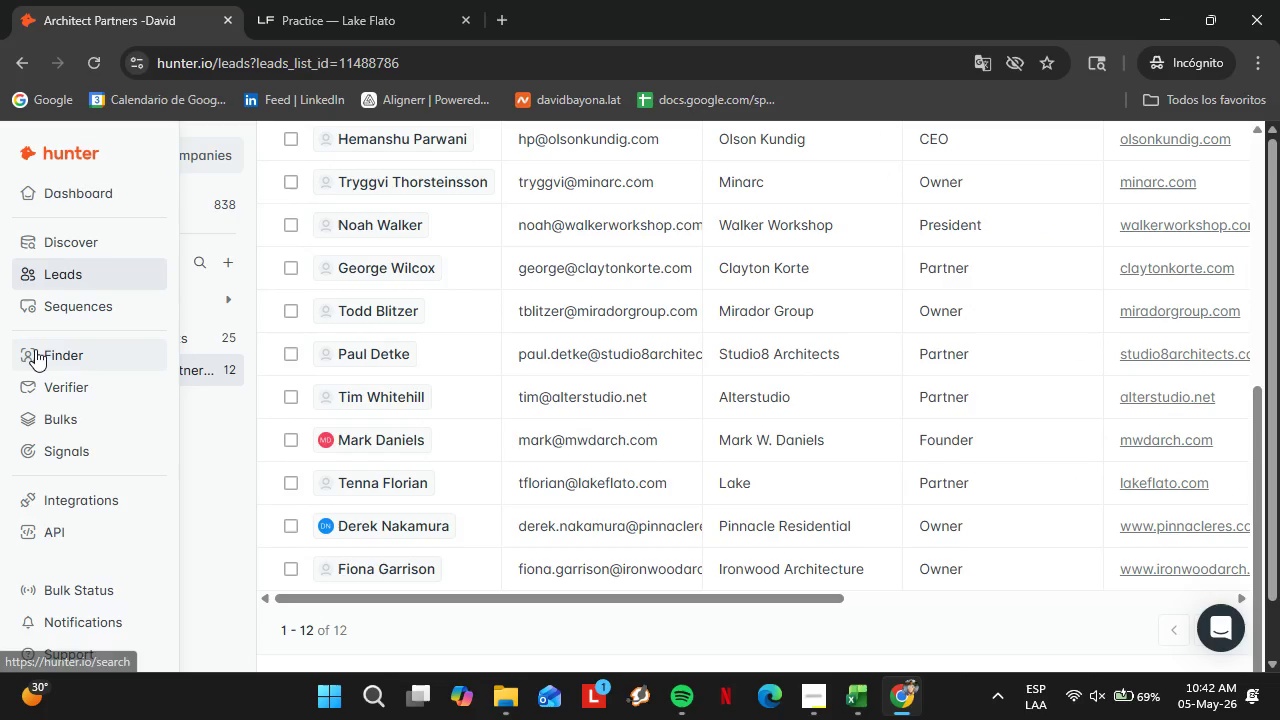 
left_click([35, 349])
 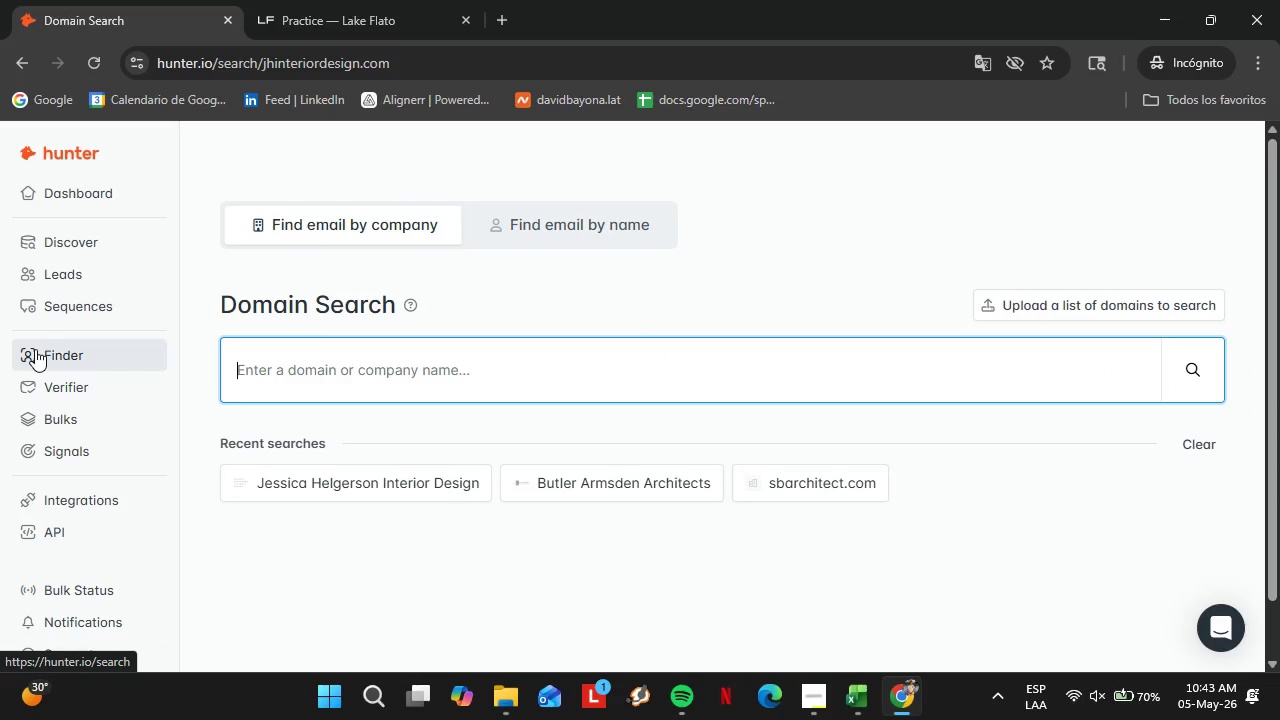 
wait(10.91)
 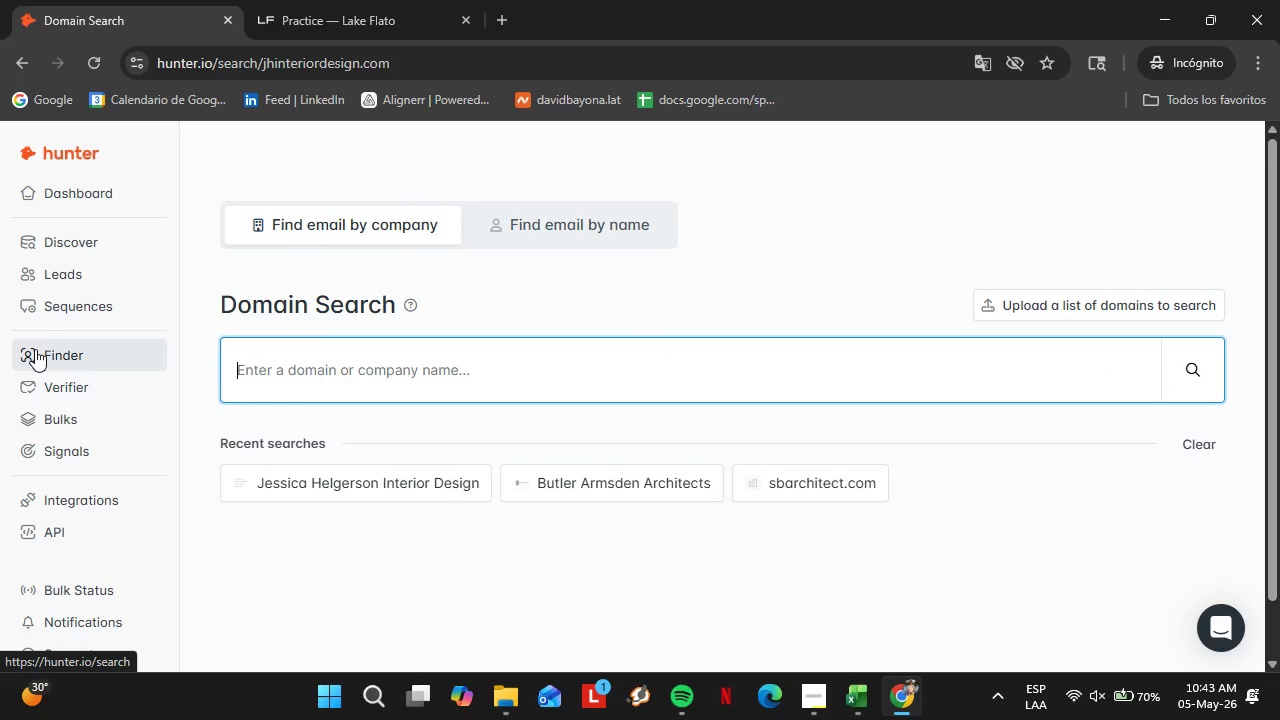 
type(walkw)
key(Backspace)
type(er\wa)
key(Backspace)
key(Backspace)
key(Backspace)
type(warner)
 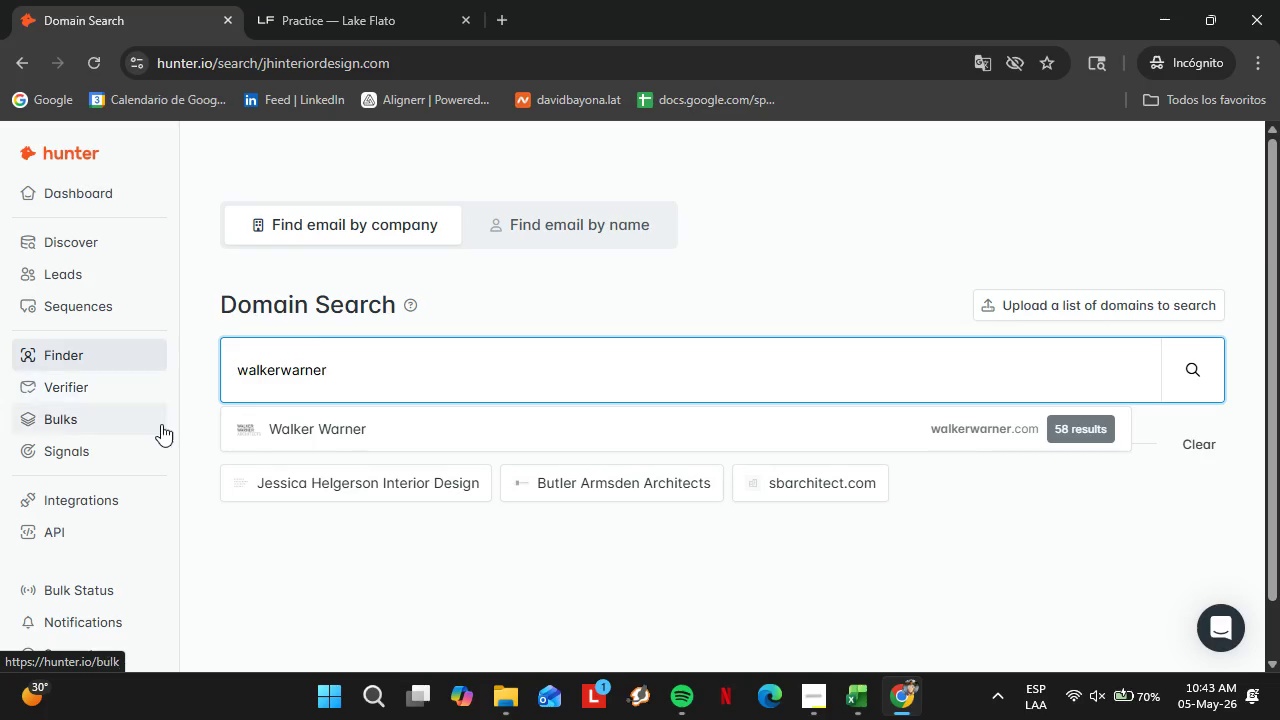 
left_click([290, 424])
 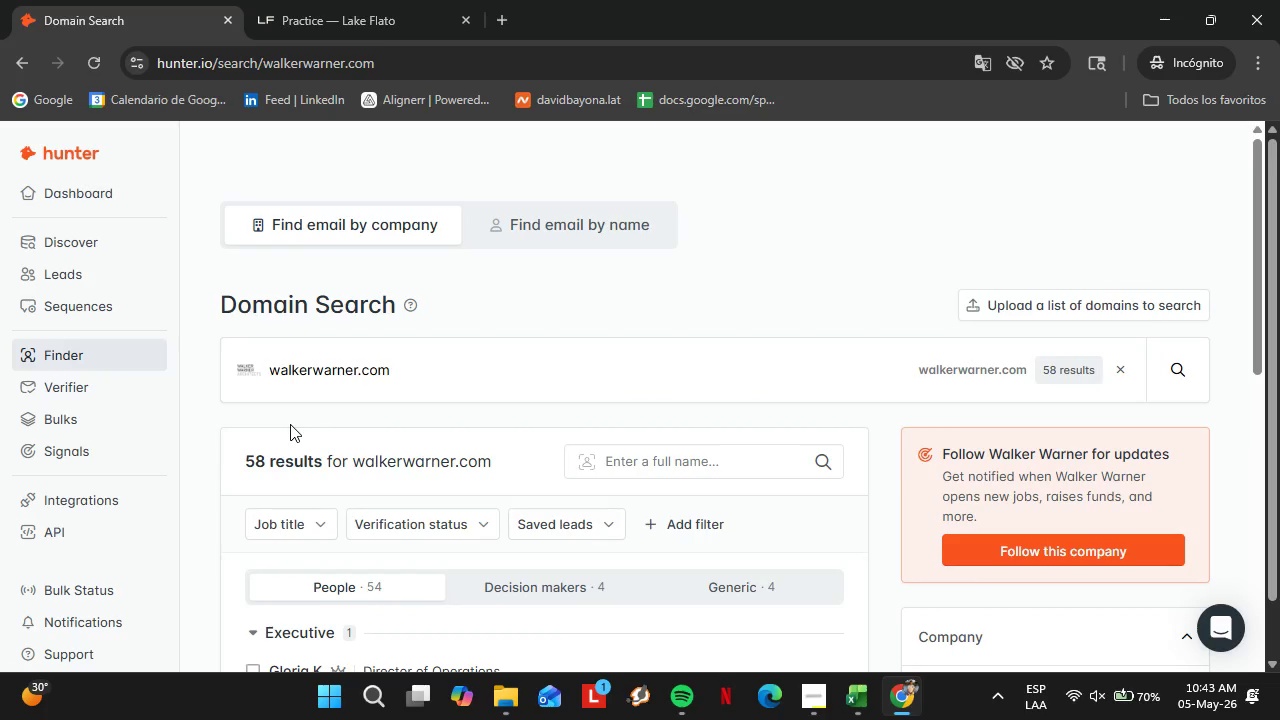 
scroll: coordinate [671, 465], scroll_direction: down, amount: 3.0
 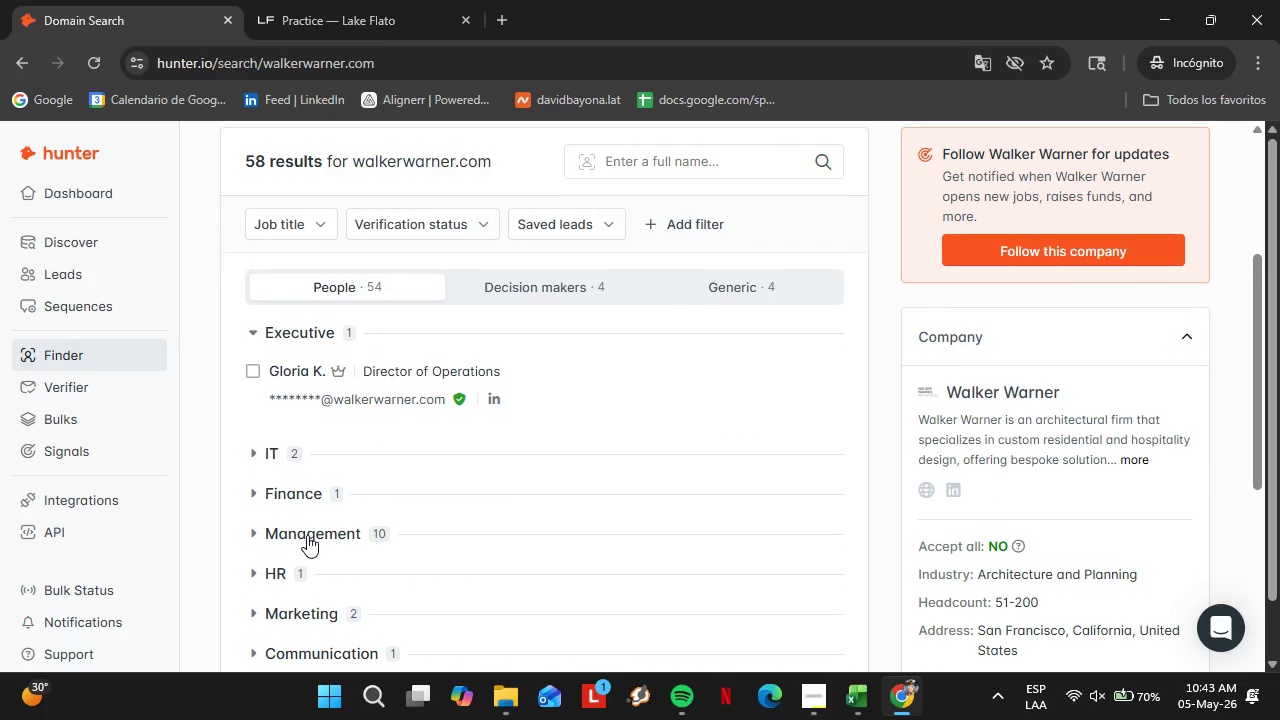 
left_click([311, 535])
 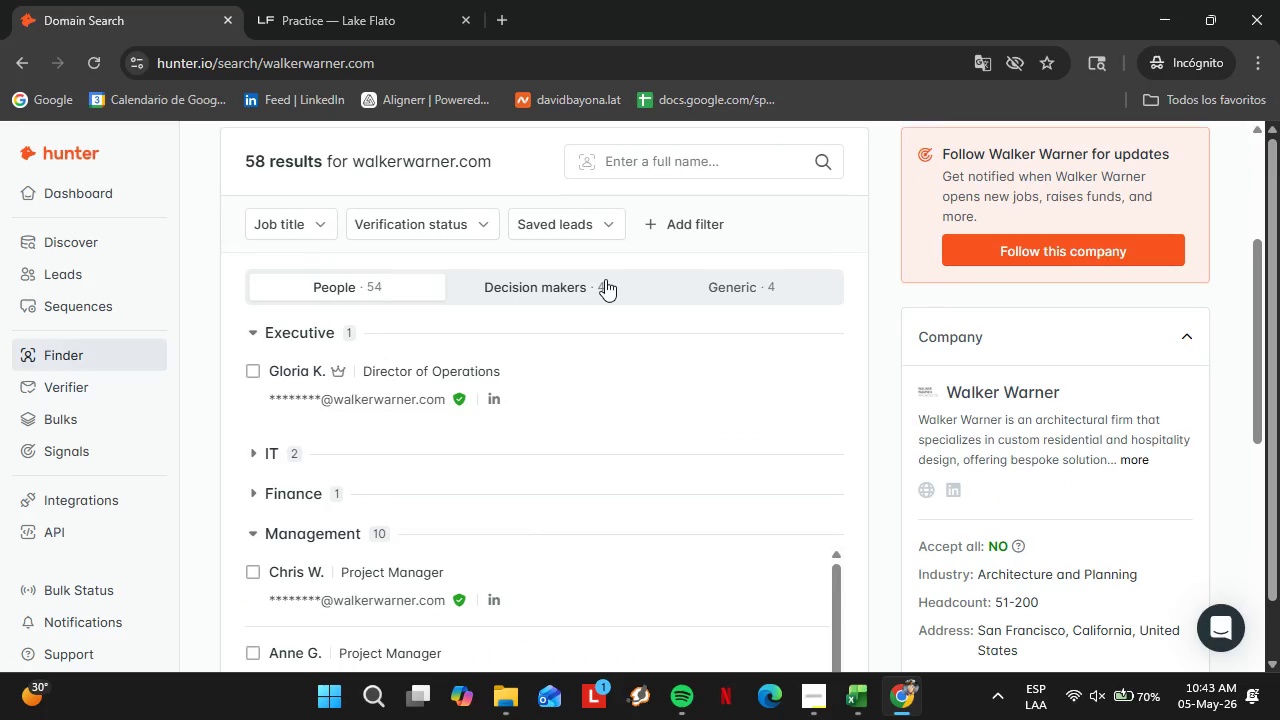 
left_click([582, 284])
 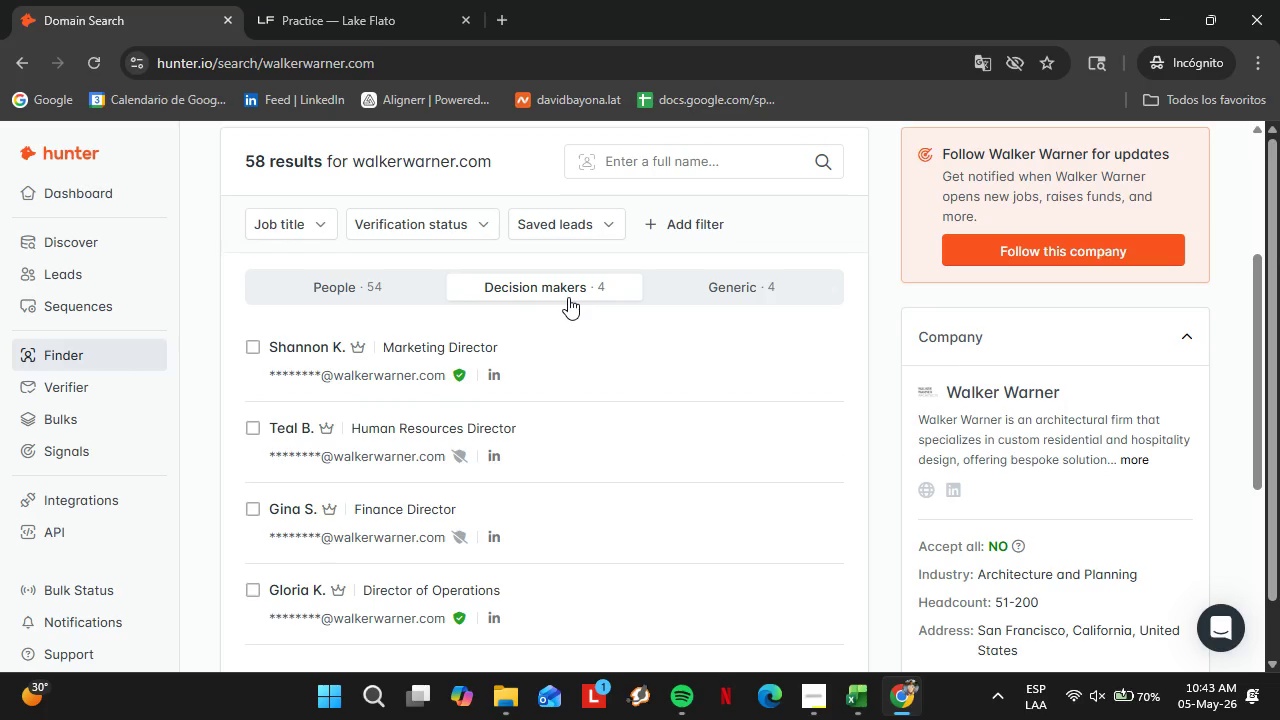 
wait(9.7)
 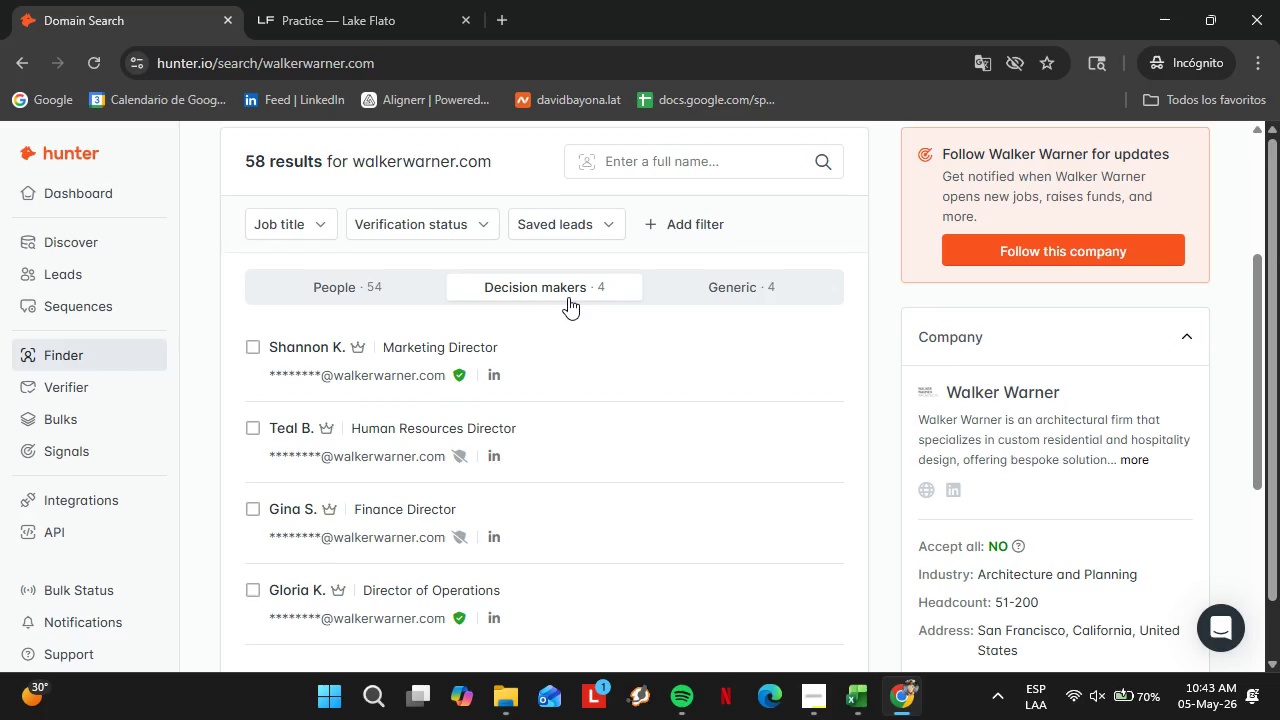 
scroll: coordinate [583, 296], scroll_direction: down, amount: 5.0
 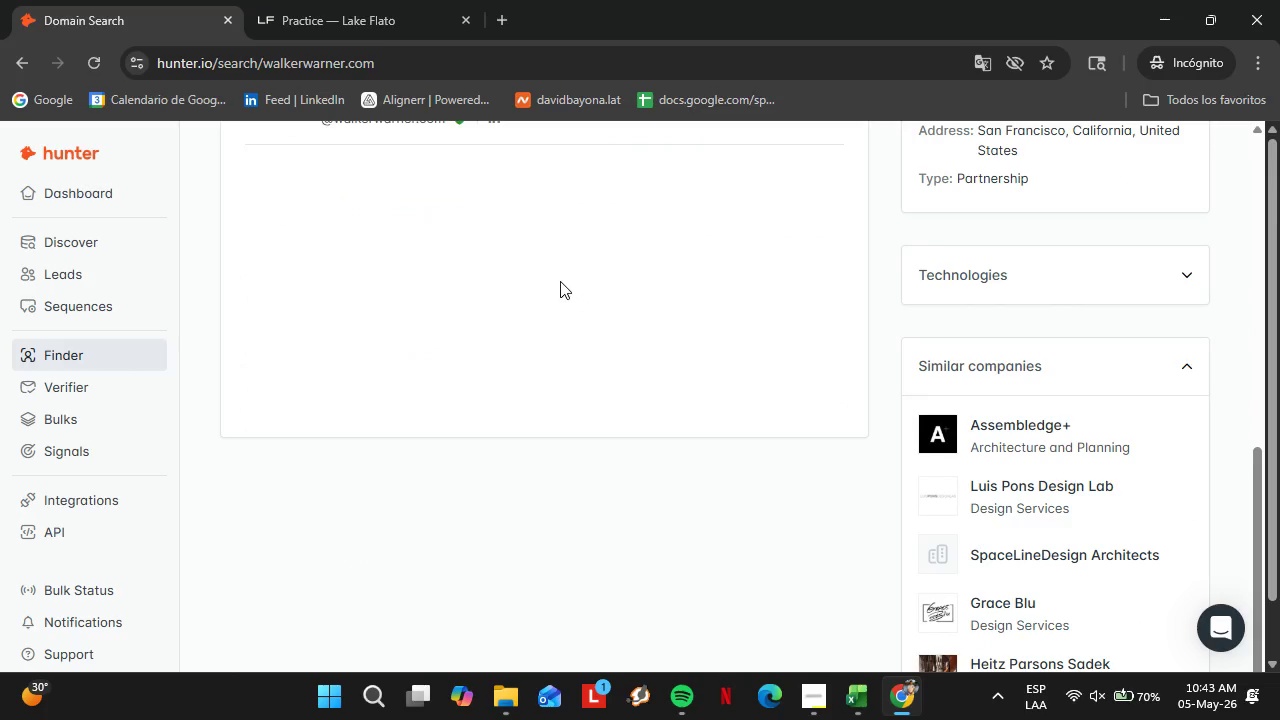 
scroll: coordinate [471, 372], scroll_direction: up, amount: 6.0
 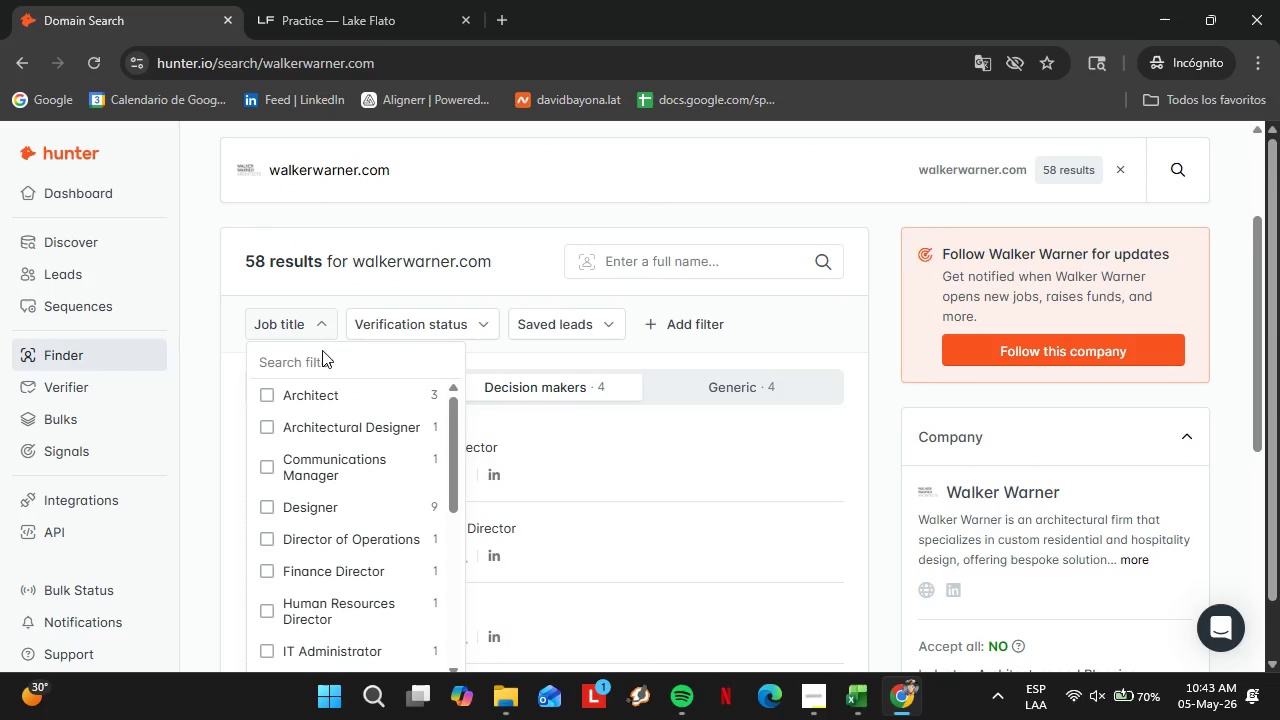 
double_click([340, 370])
 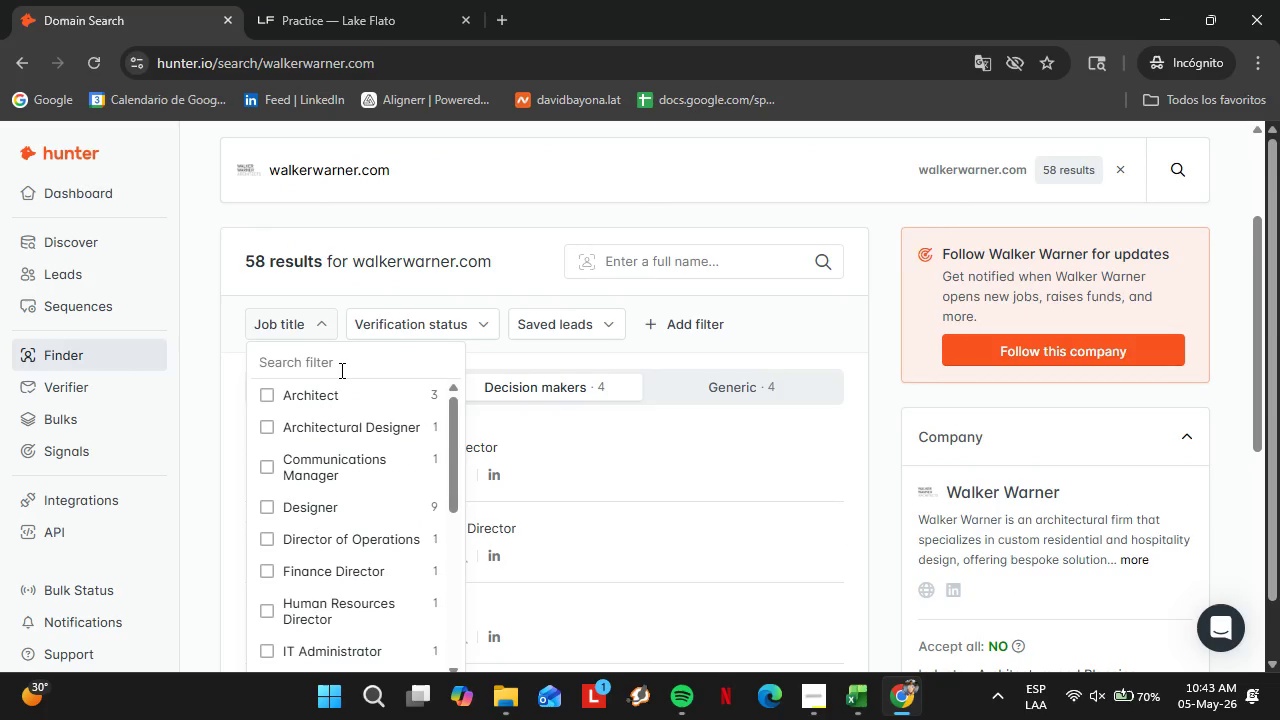 
type(ow)
key(Backspace)
key(Backspace)
key(Backspace)
type(founceopres)
key(Backspace)
key(Backspace)
key(Backspace)
key(Backspace)
key(Backspace)
 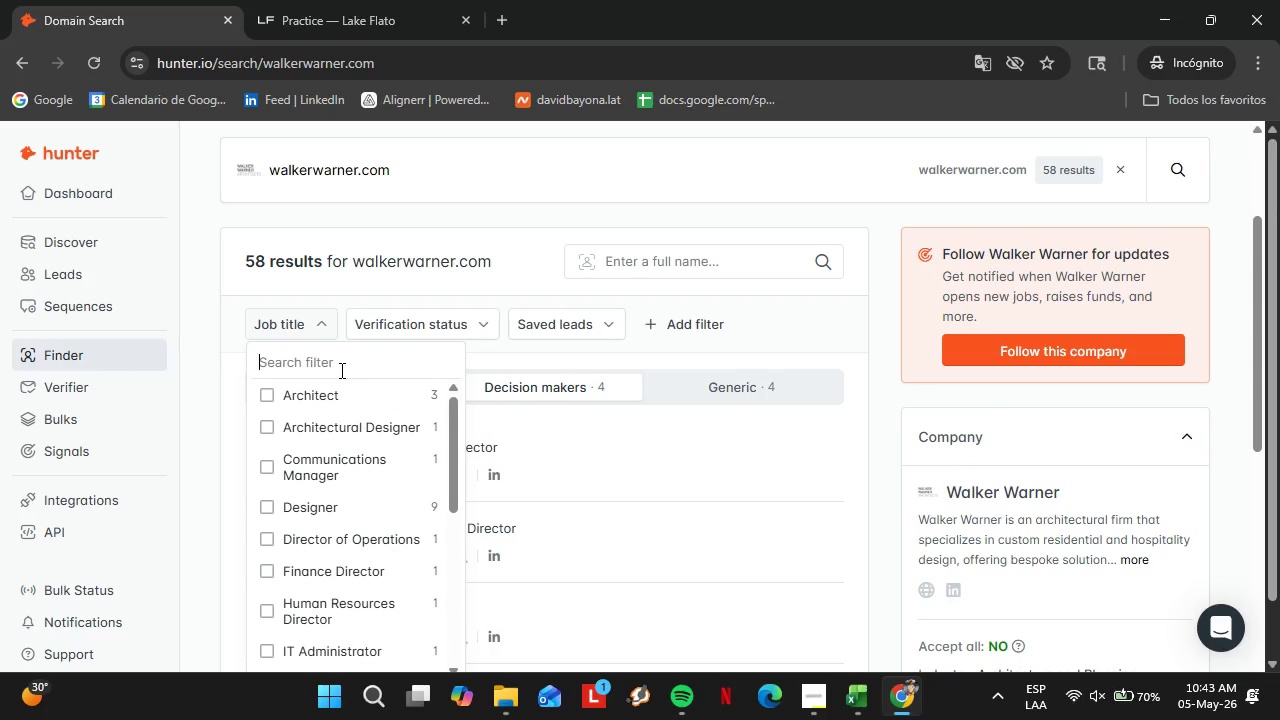 
double_click([412, 181])
 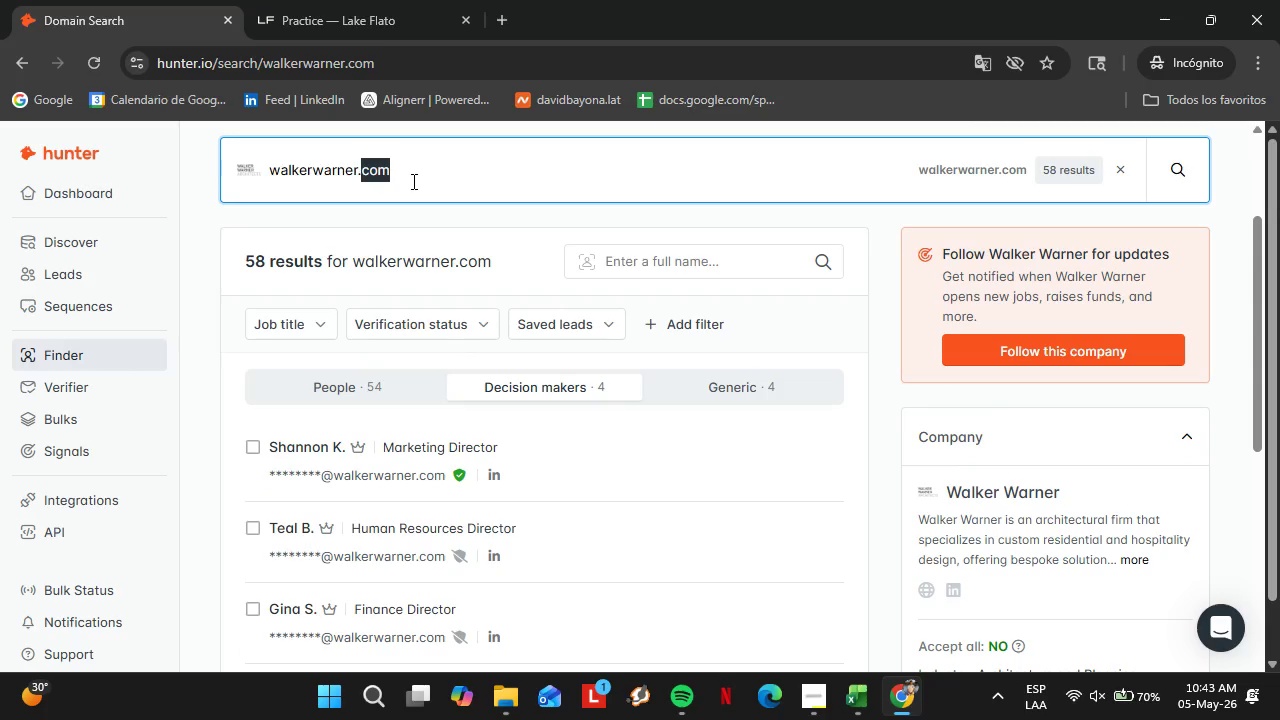 
triple_click([412, 181])
 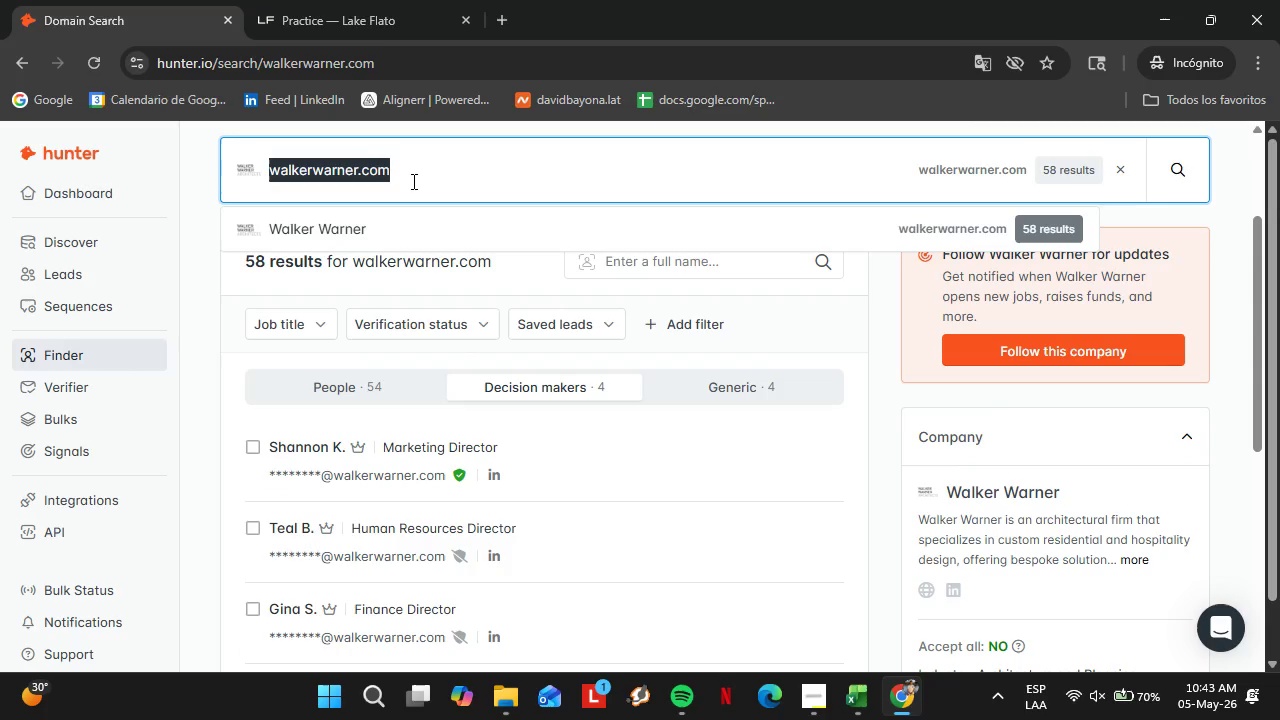 
type(aidlin.com)
 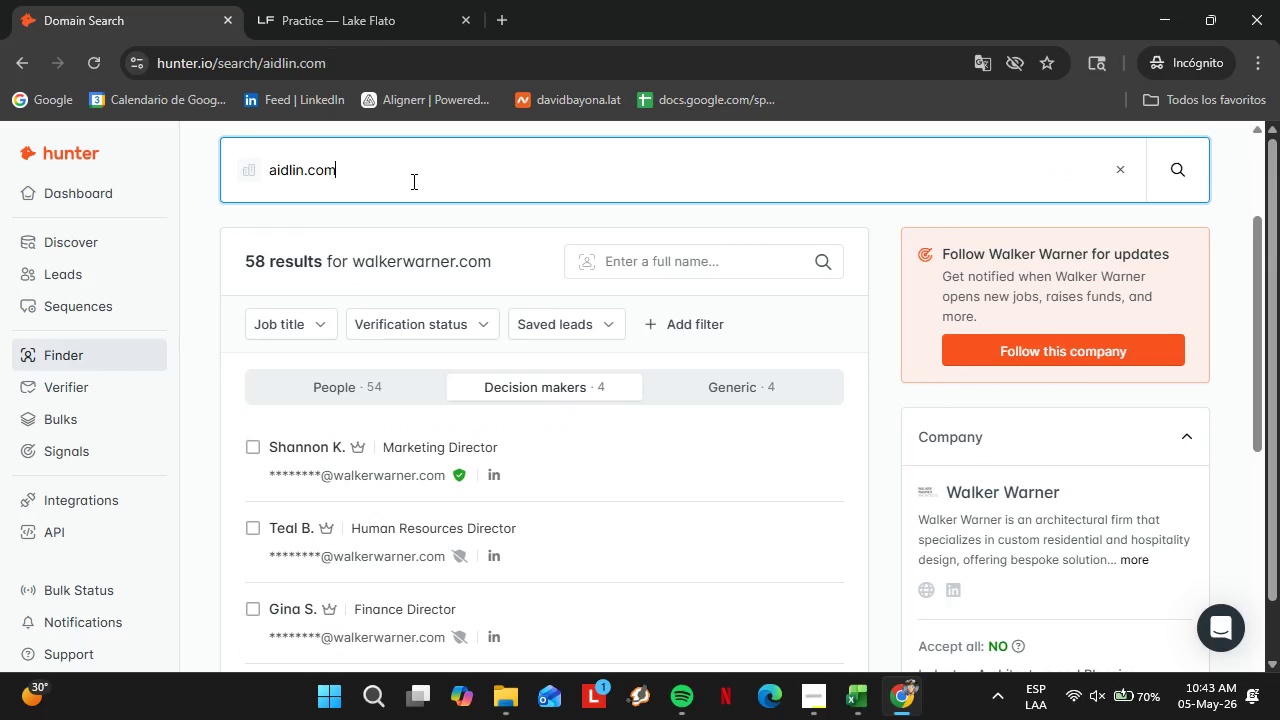 
key(Enter)
 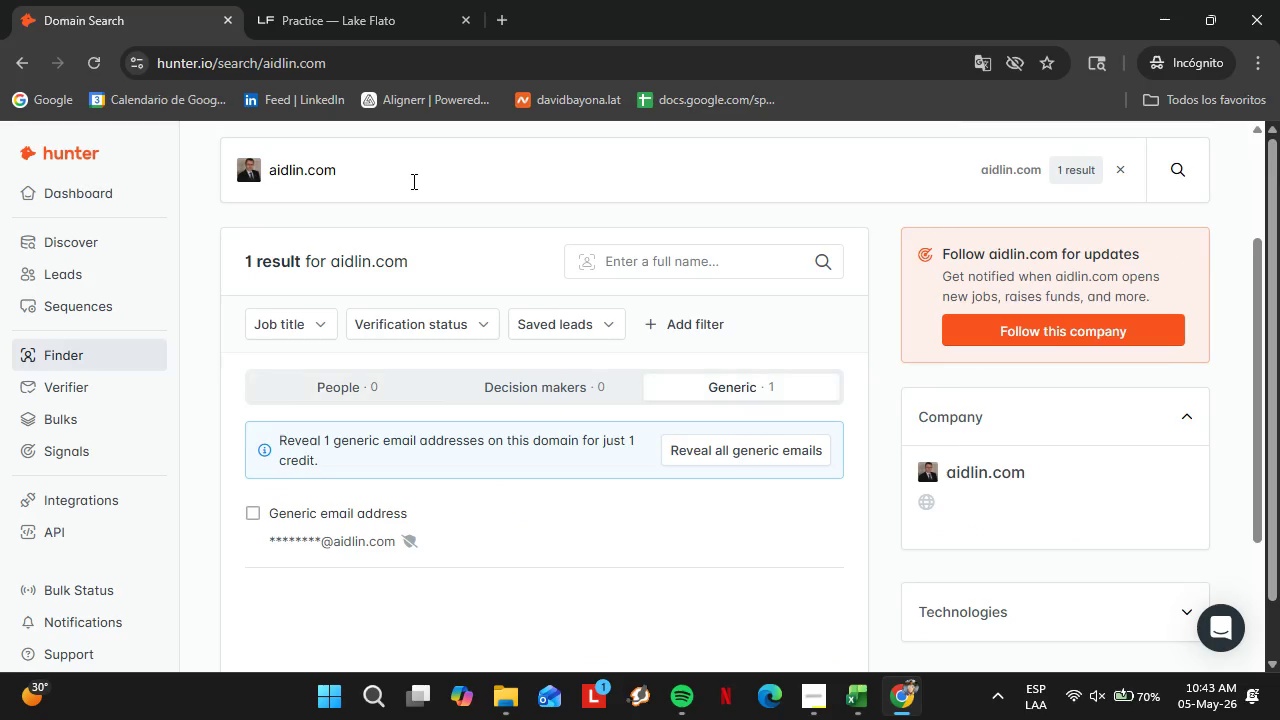 
double_click([412, 181])
 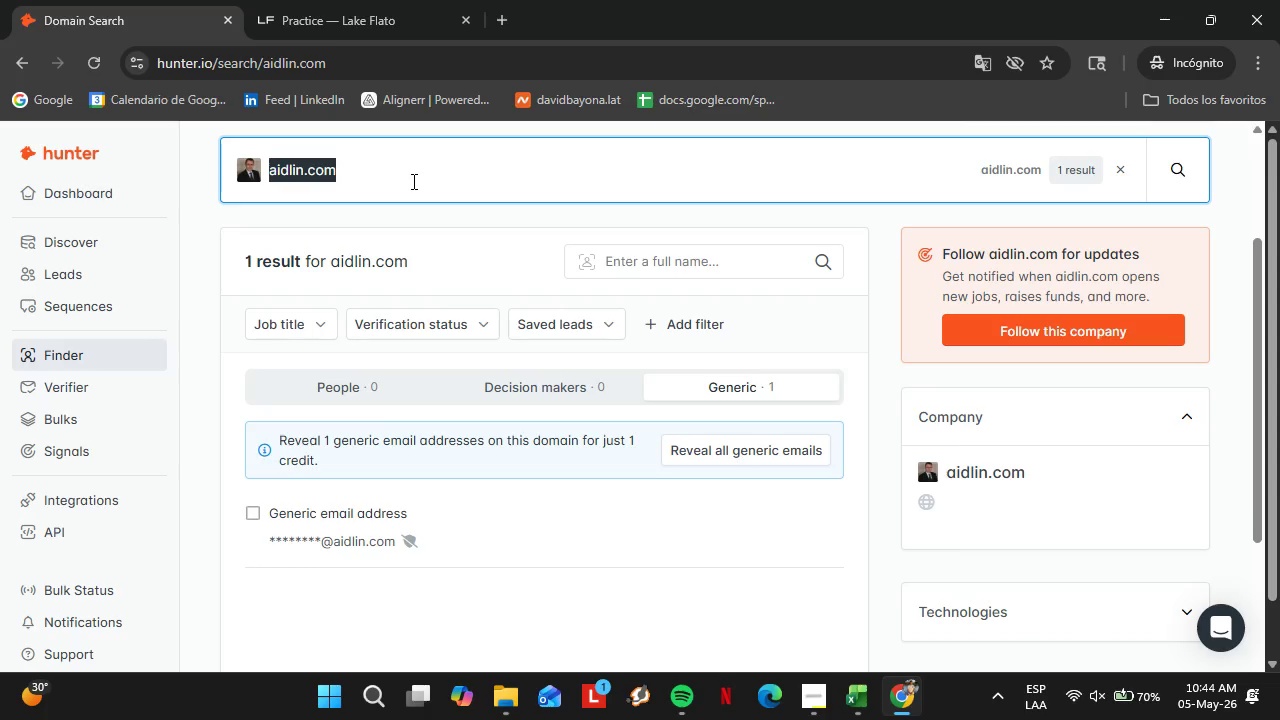 
triple_click([412, 181])
 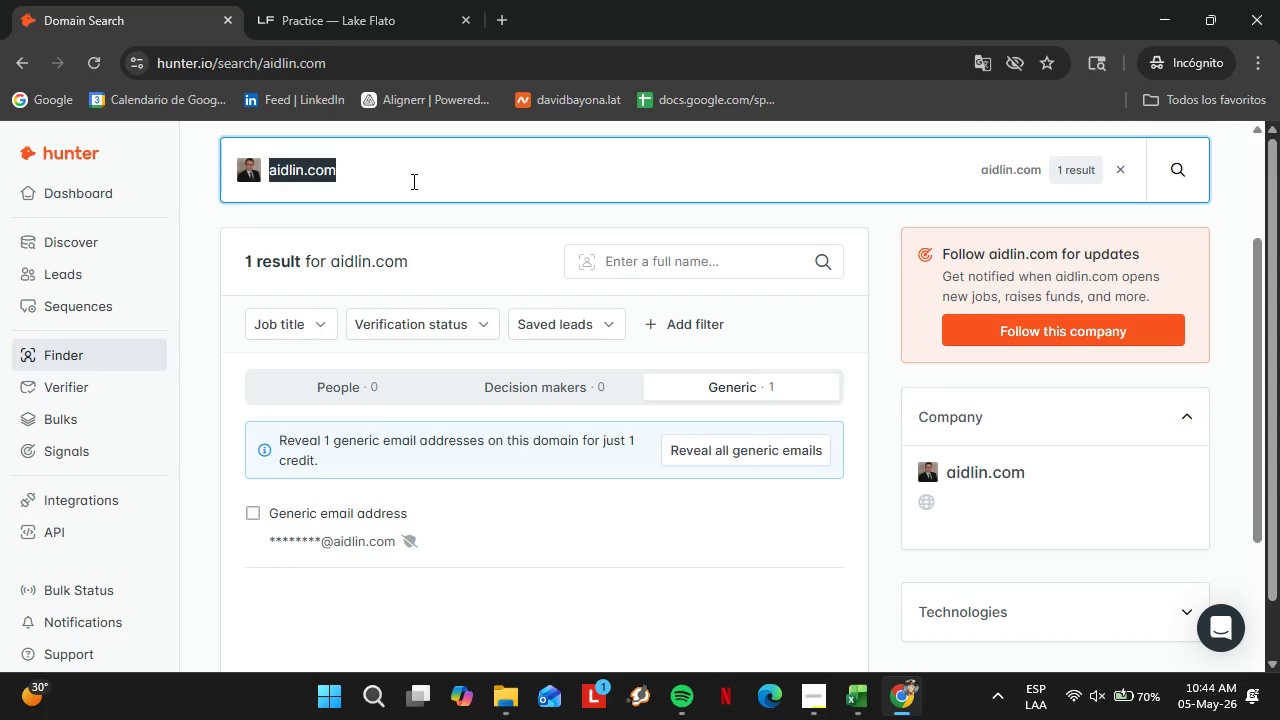 
type(faulders)
 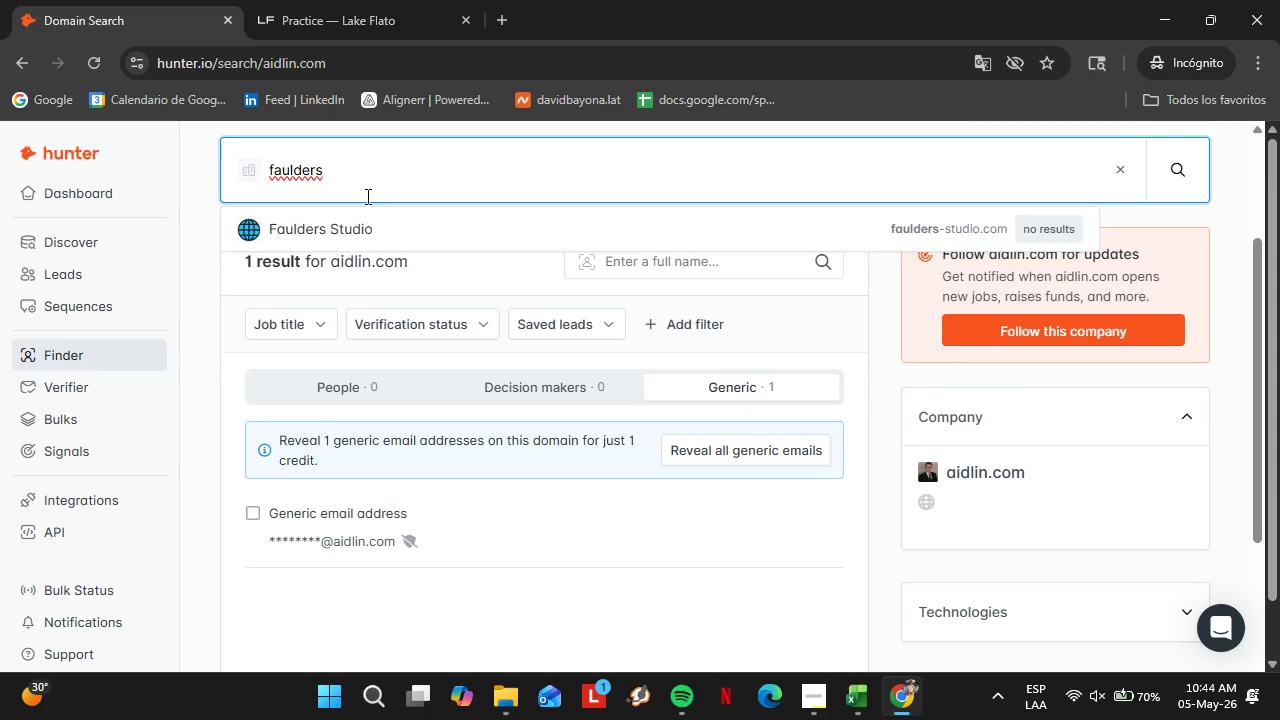 
left_click([375, 213])
 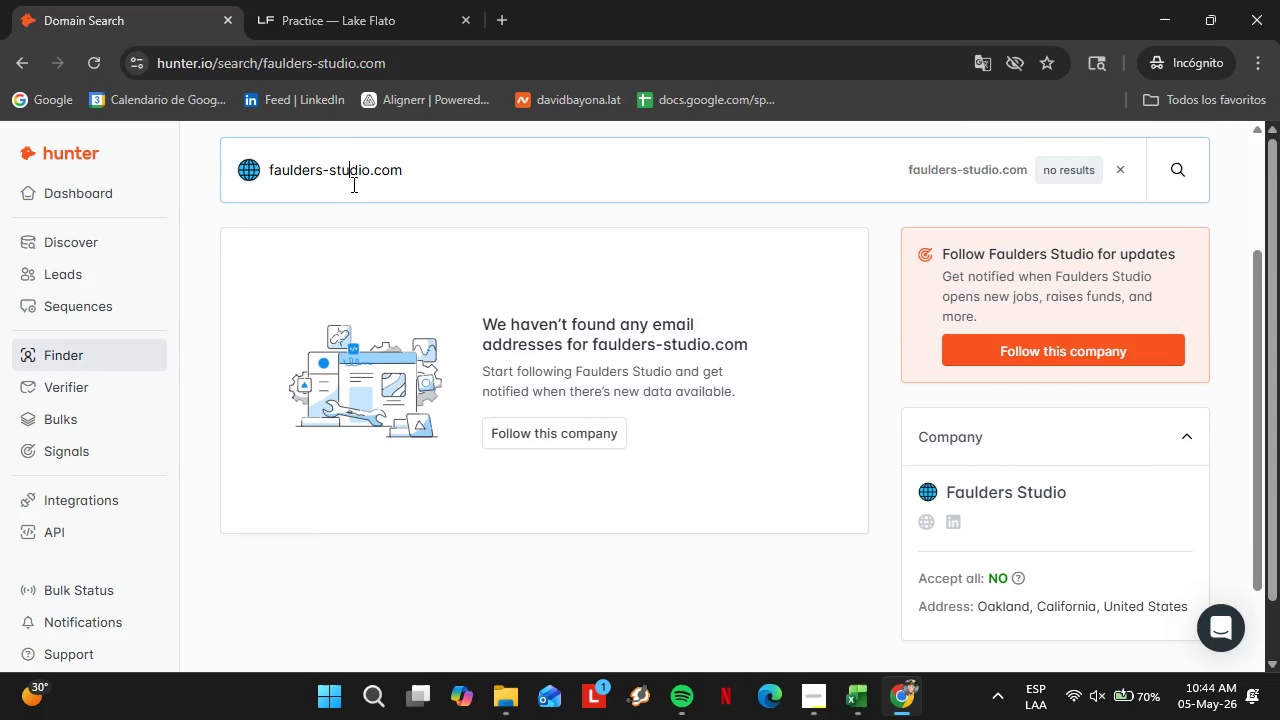 
double_click([353, 184])
 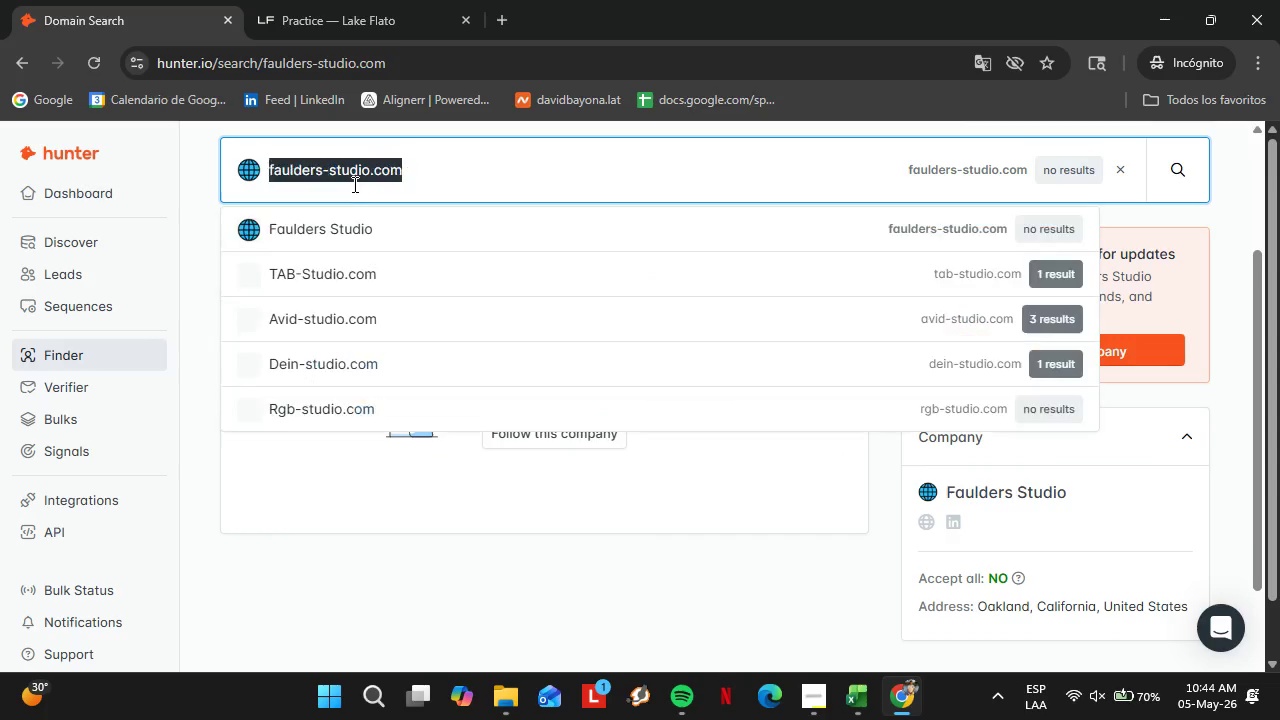 
triple_click([353, 184])
 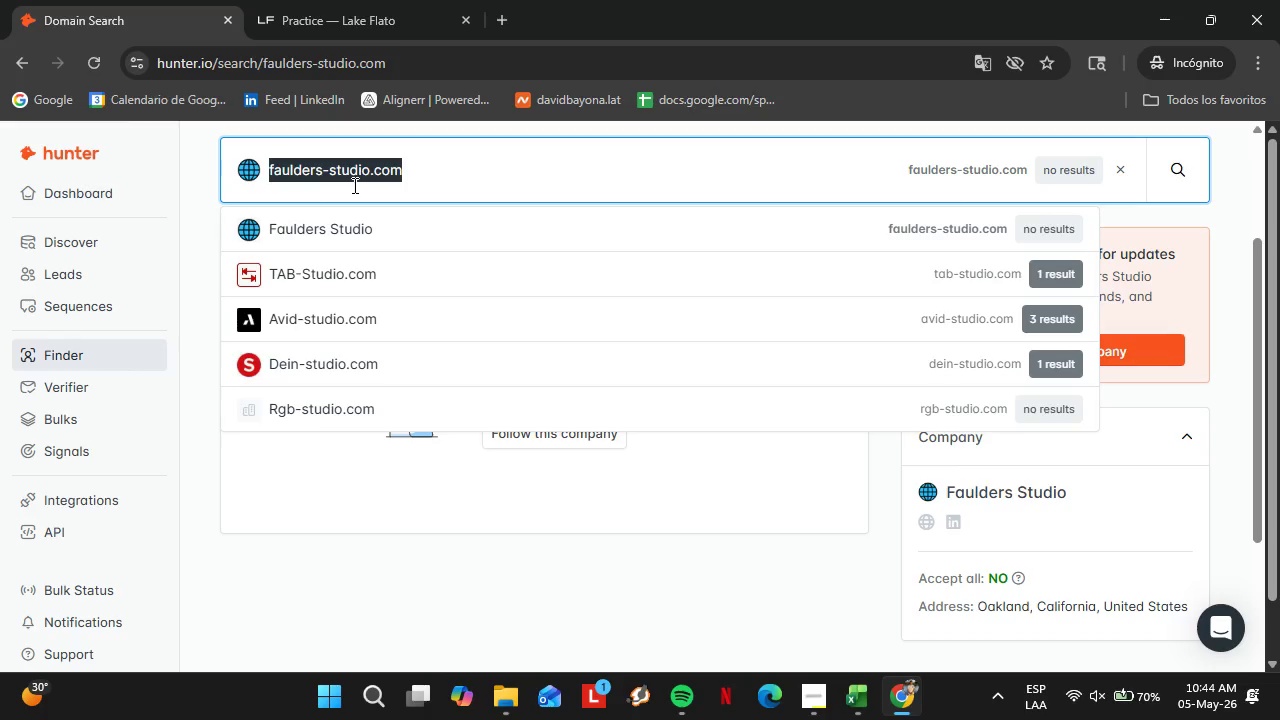 
type(shubin-donaldson)
 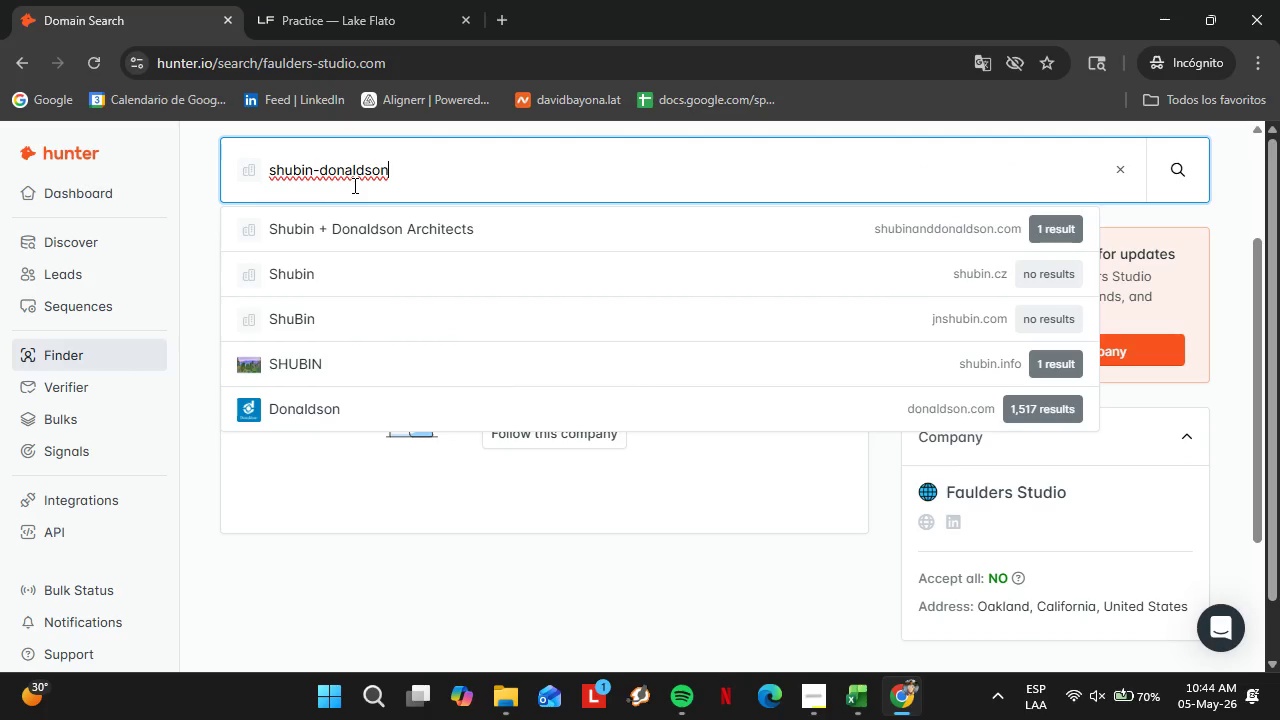 
key(ArrowDown)
 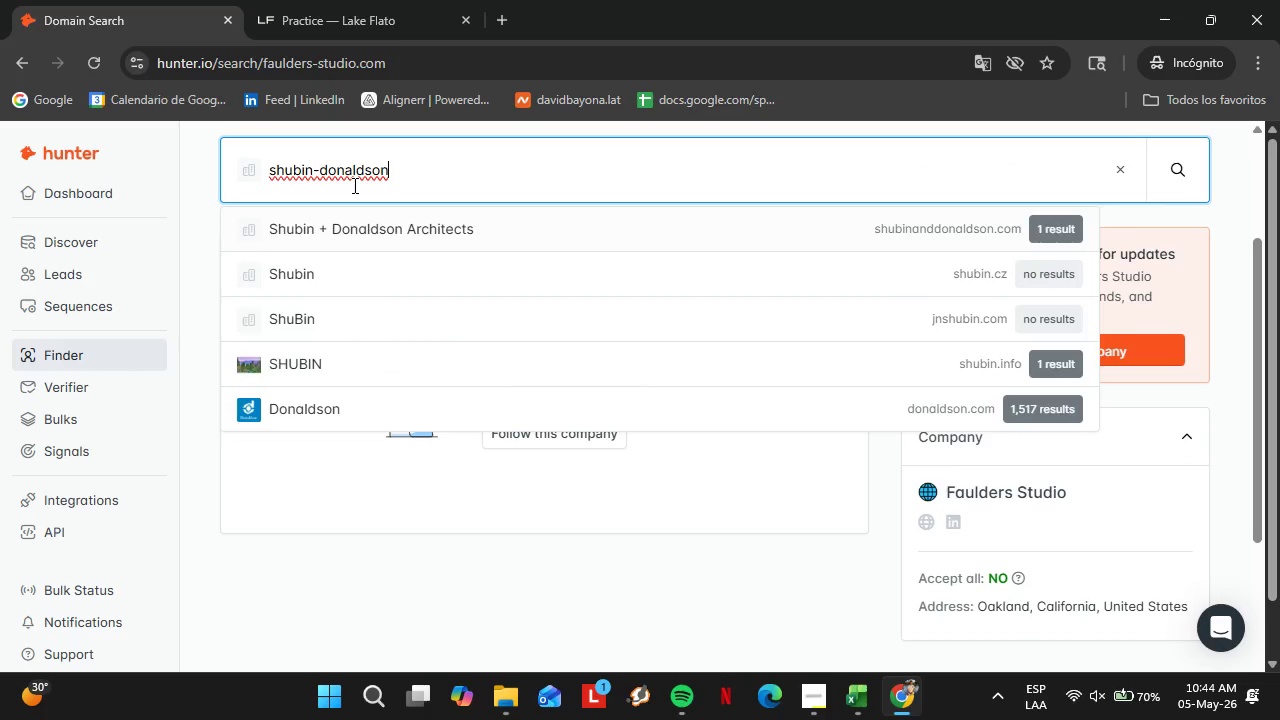 
key(Enter)
 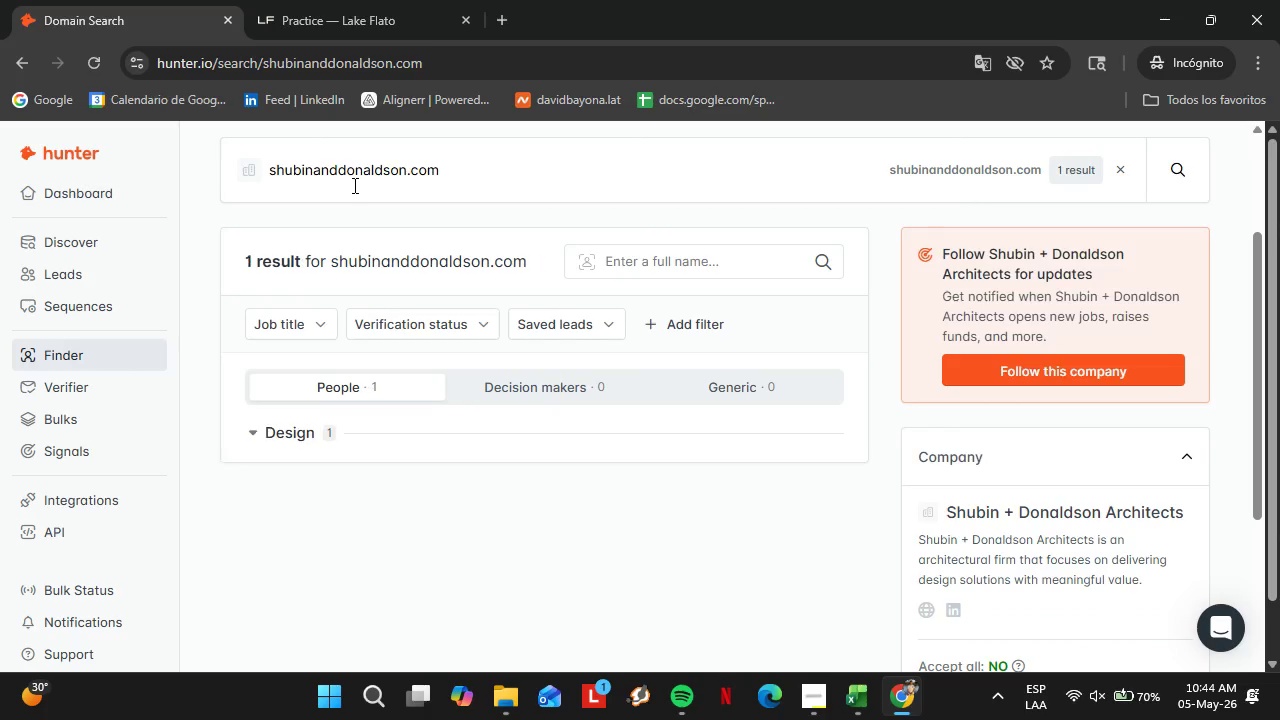 
double_click([353, 185])
 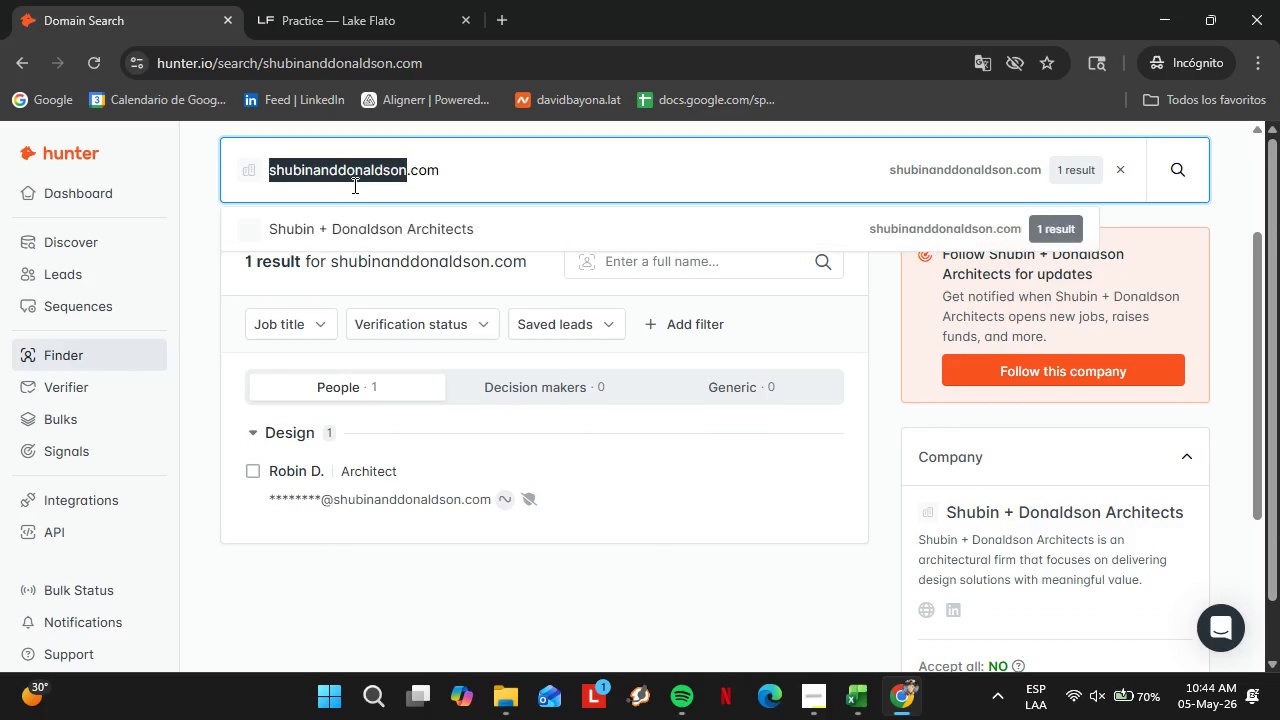 
triple_click([353, 185])
 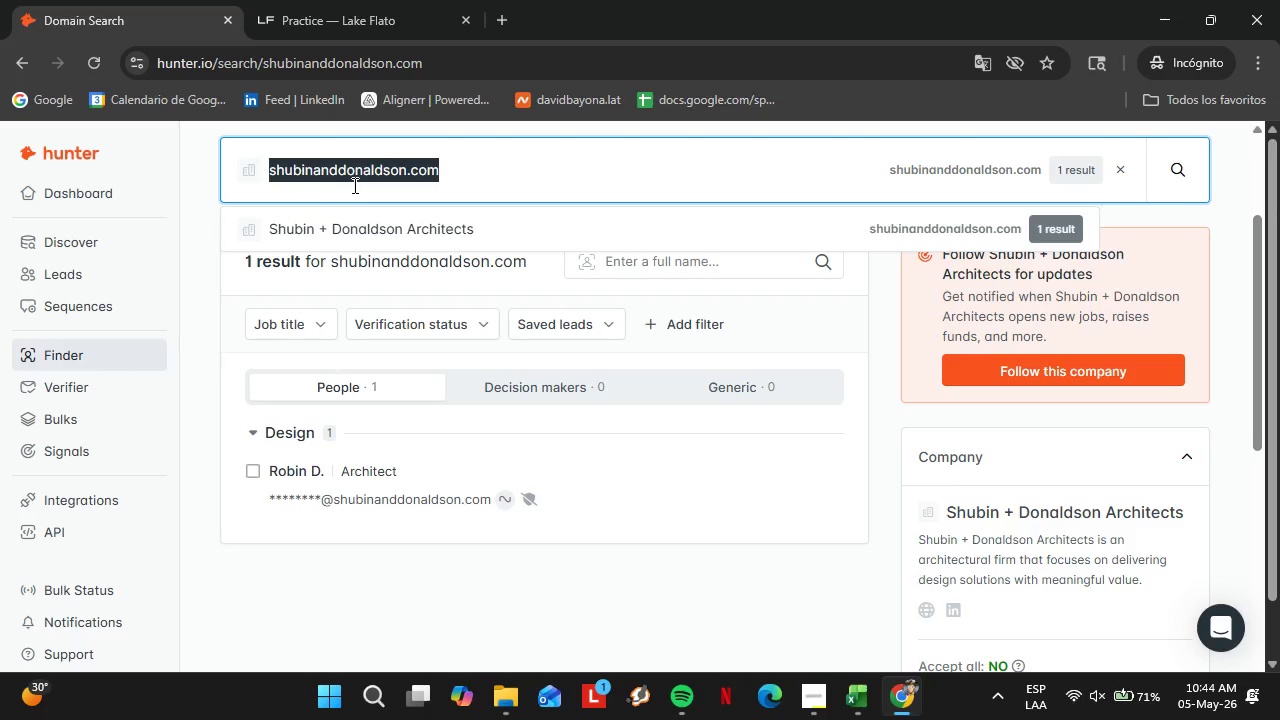 
type(mccleandesig)
 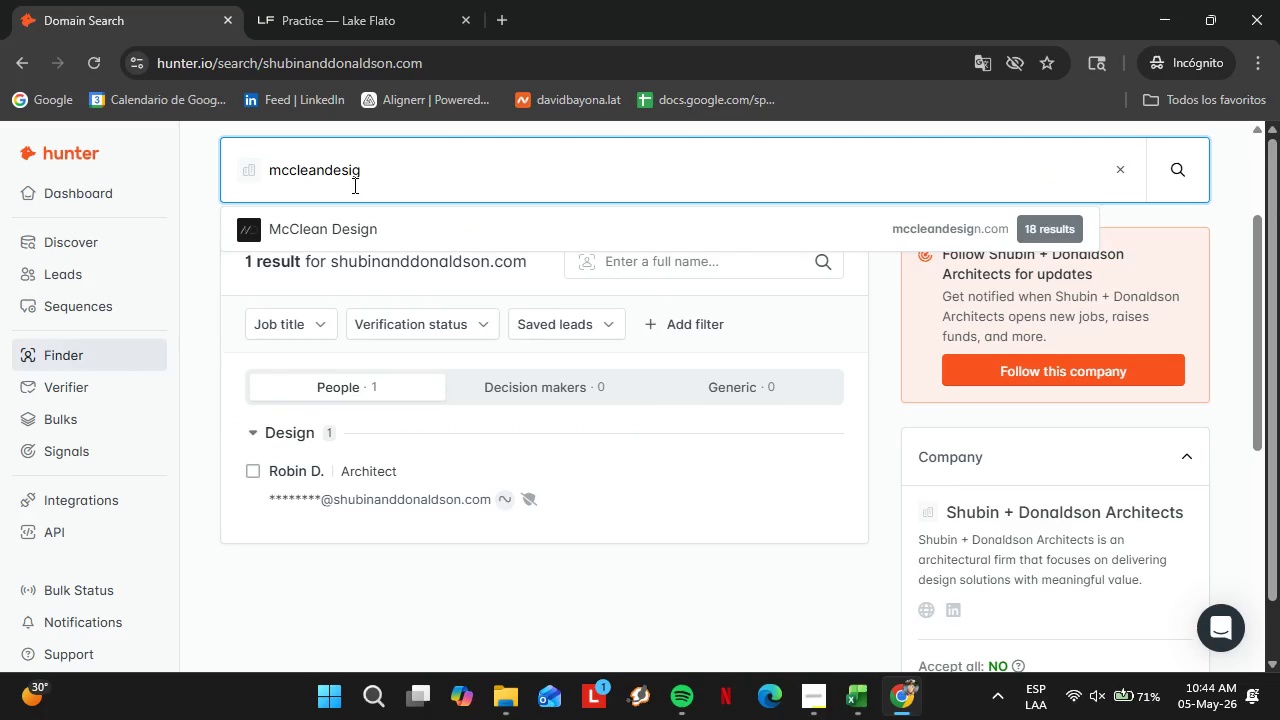 
key(ArrowDown)
 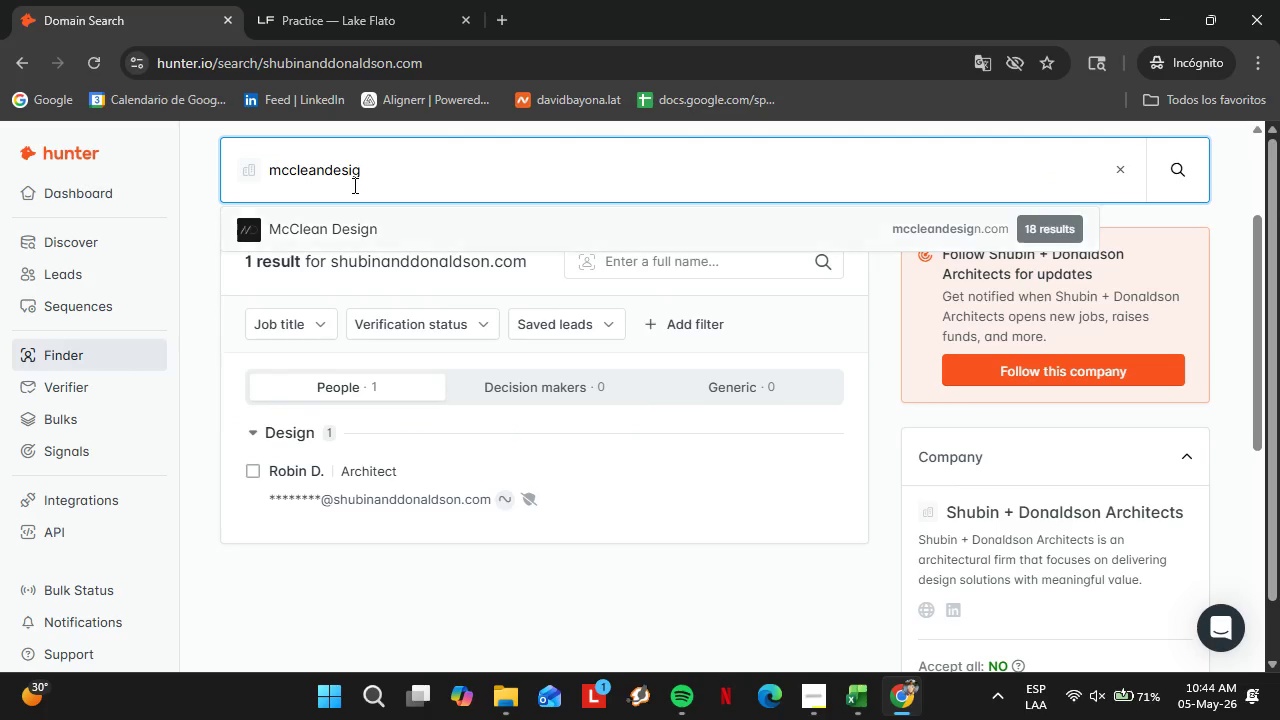 
key(Enter)
 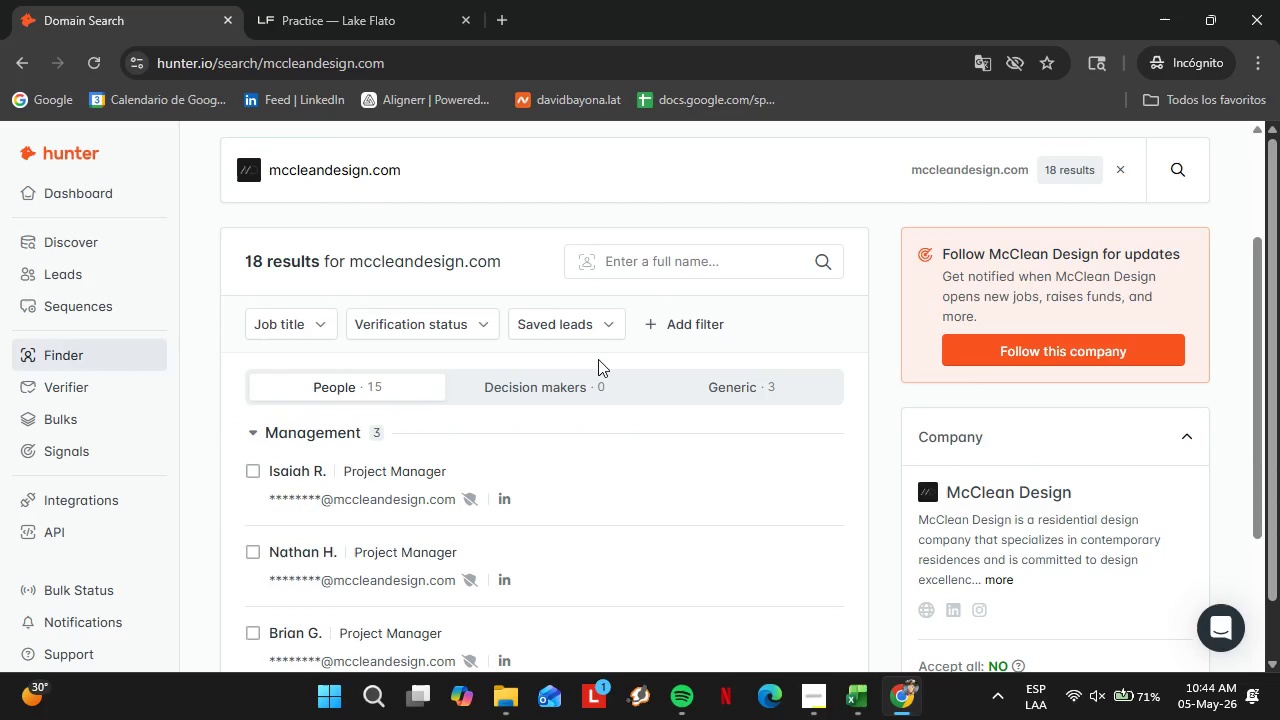 
scroll: coordinate [515, 390], scroll_direction: none, amount: 0.0
 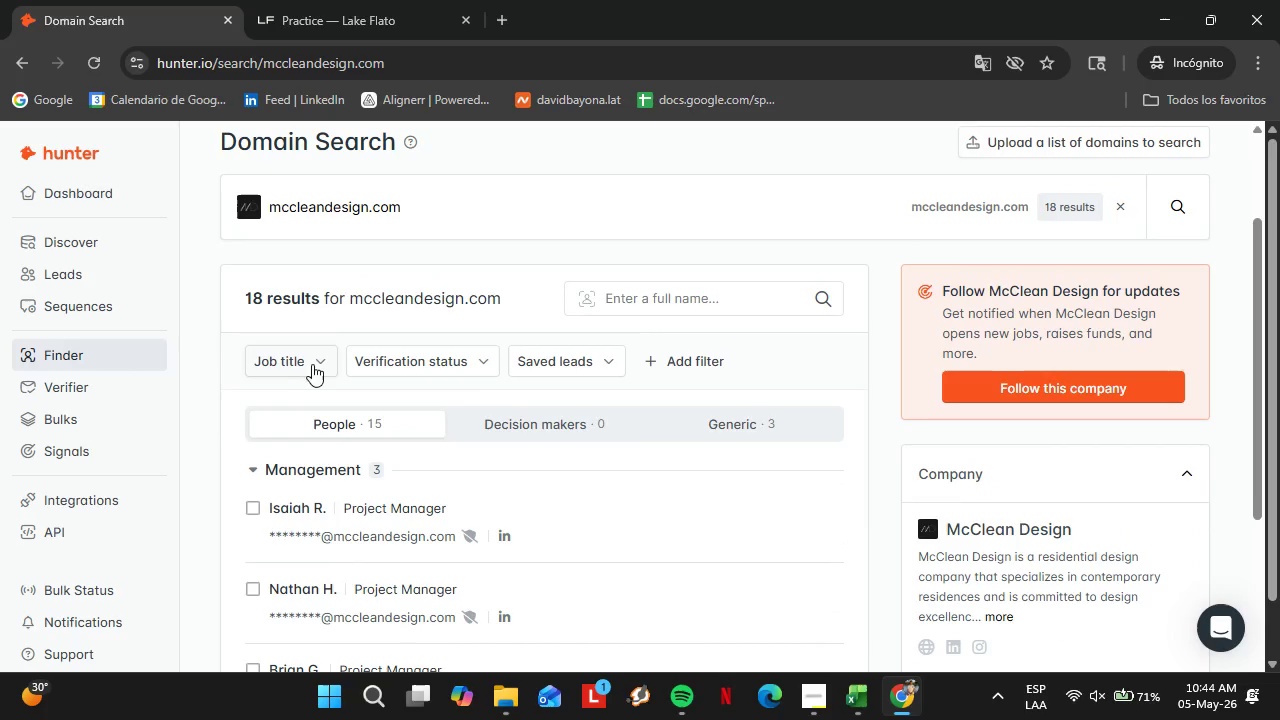 
left_click([304, 362])
 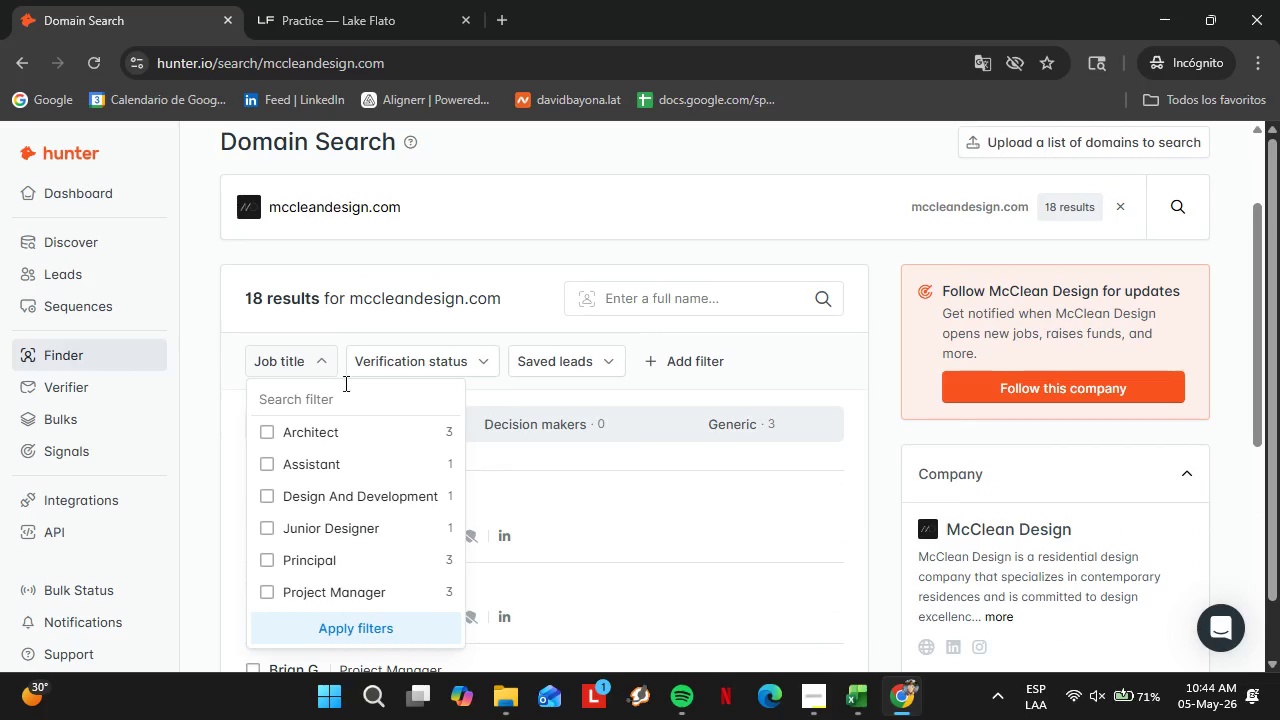 
left_click([347, 391])
 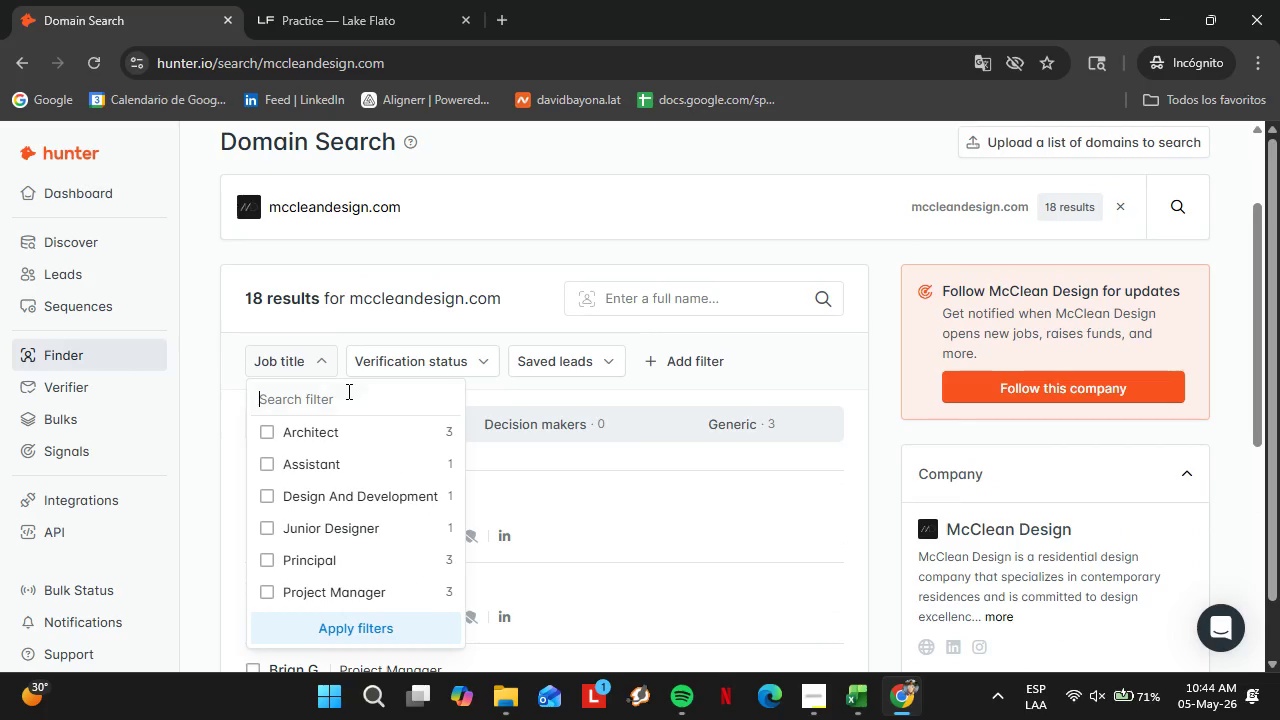 
type(CE)
key(Backspace)
key(Backspace)
type(Ow)
key(Backspace)
key(Backspace)
type(Fo)
key(Backspace)
key(Backspace)
type(Pre)
key(Backspace)
key(Backspace)
key(Backspace)
key(Backspace)
 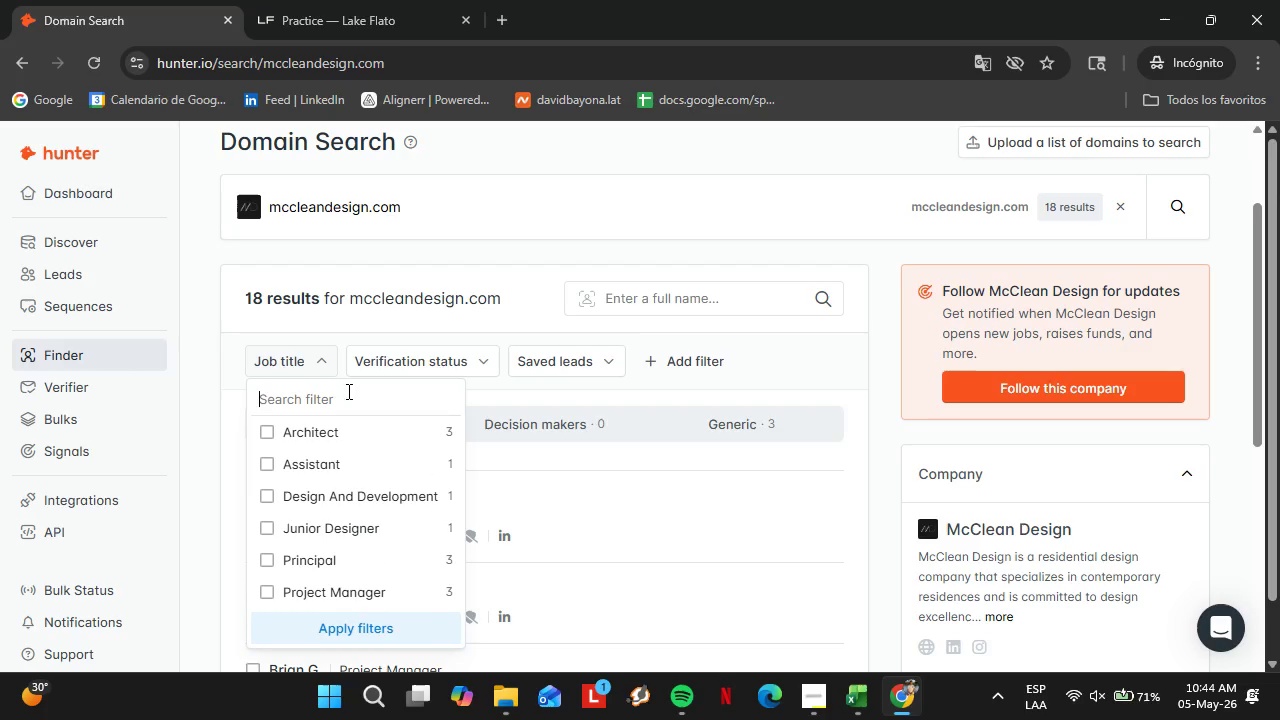 
left_click([367, 231])
 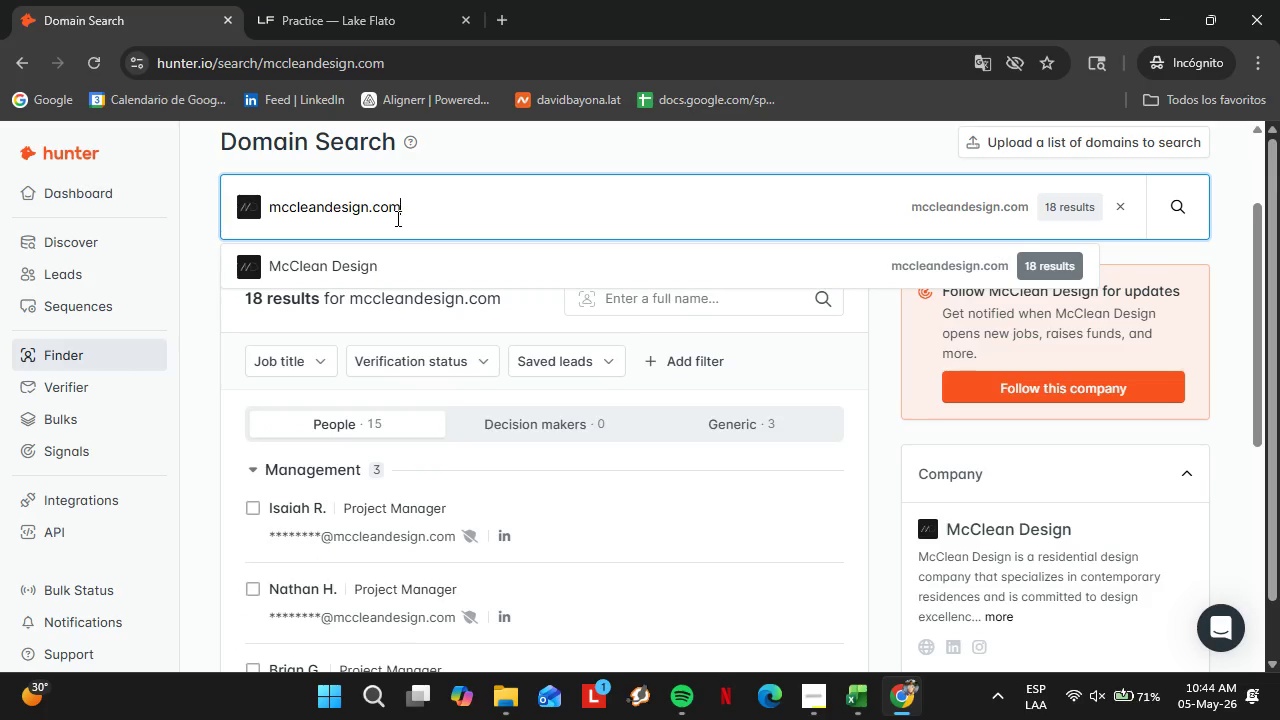 
double_click([396, 218])
 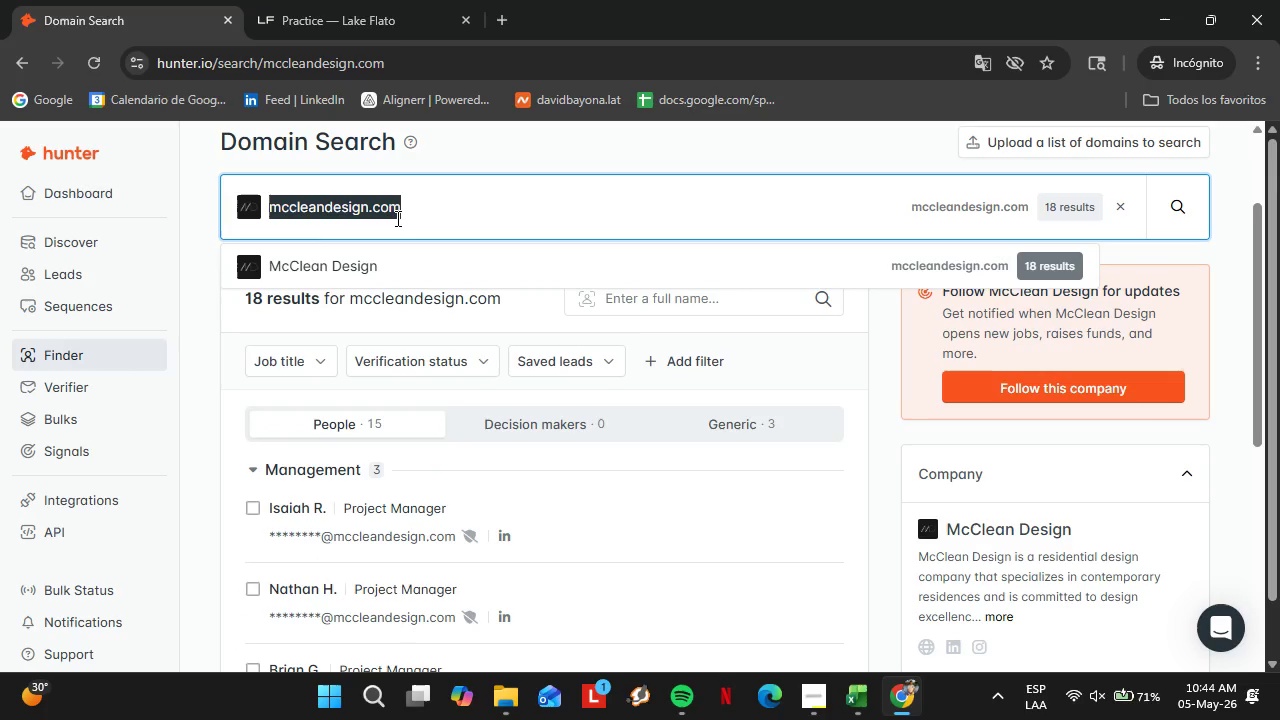 
triple_click([396, 218])
 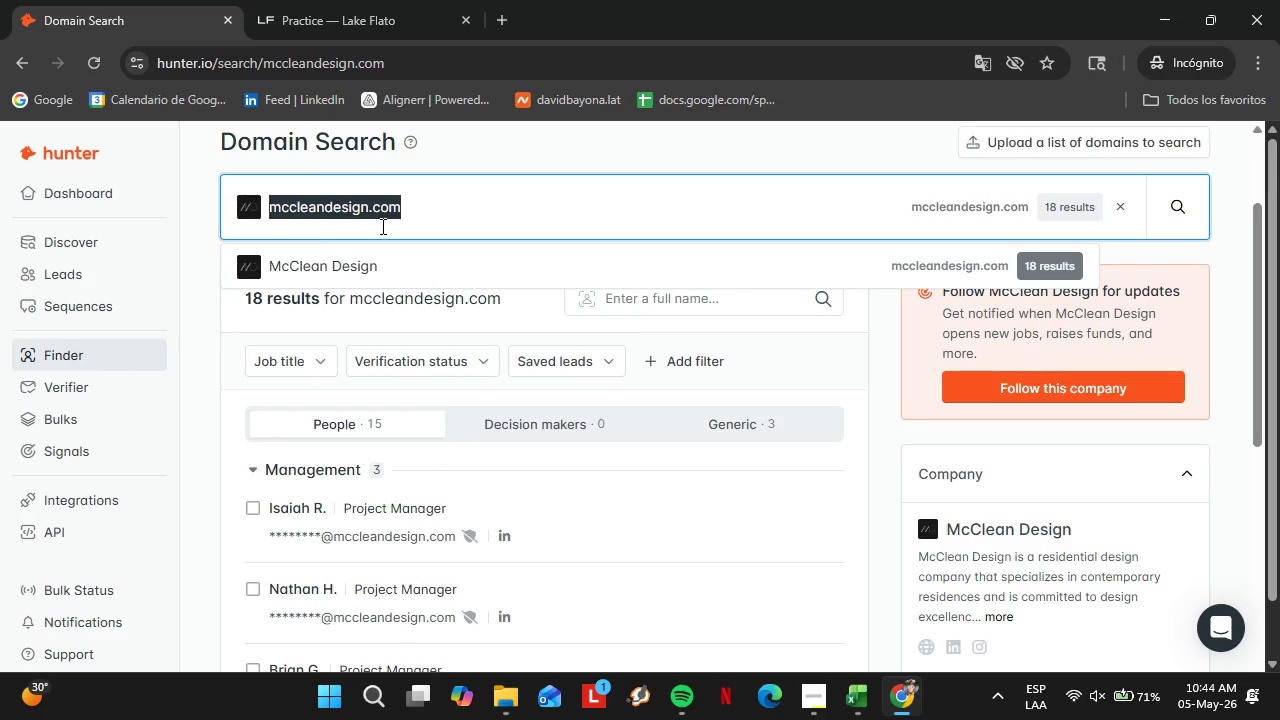 
wait(5.64)
 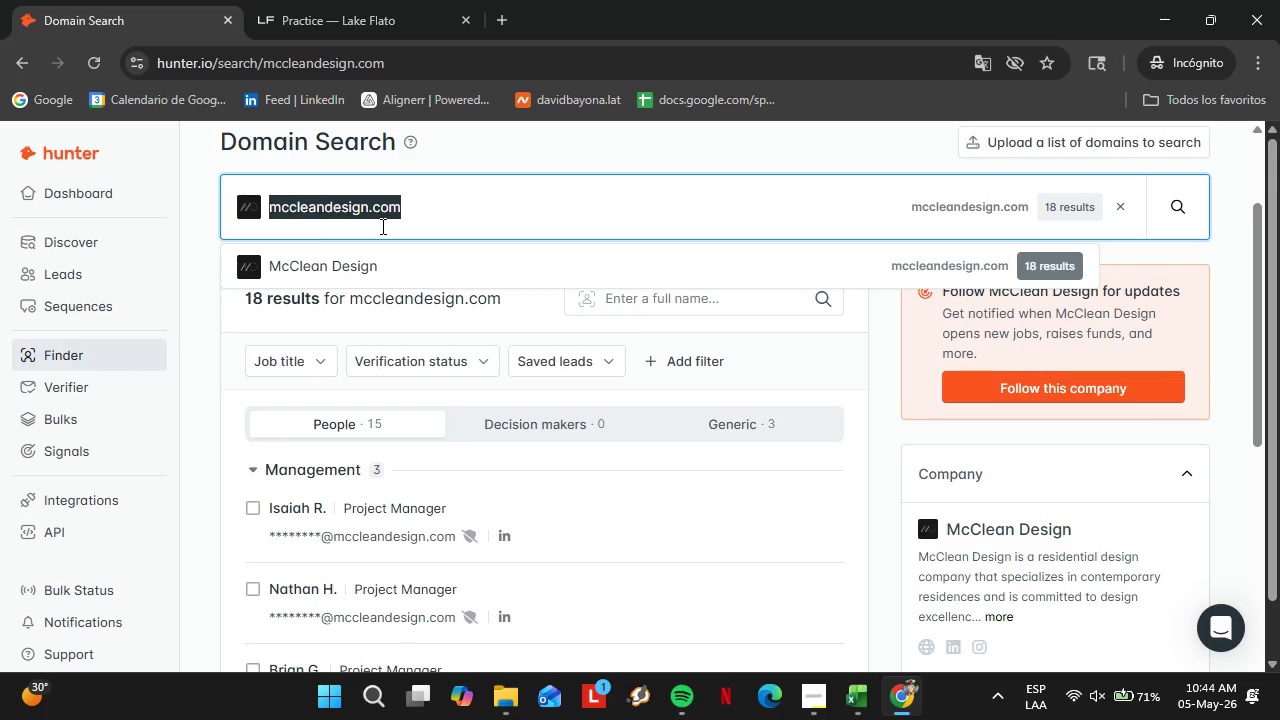 
type(belzbergar)
 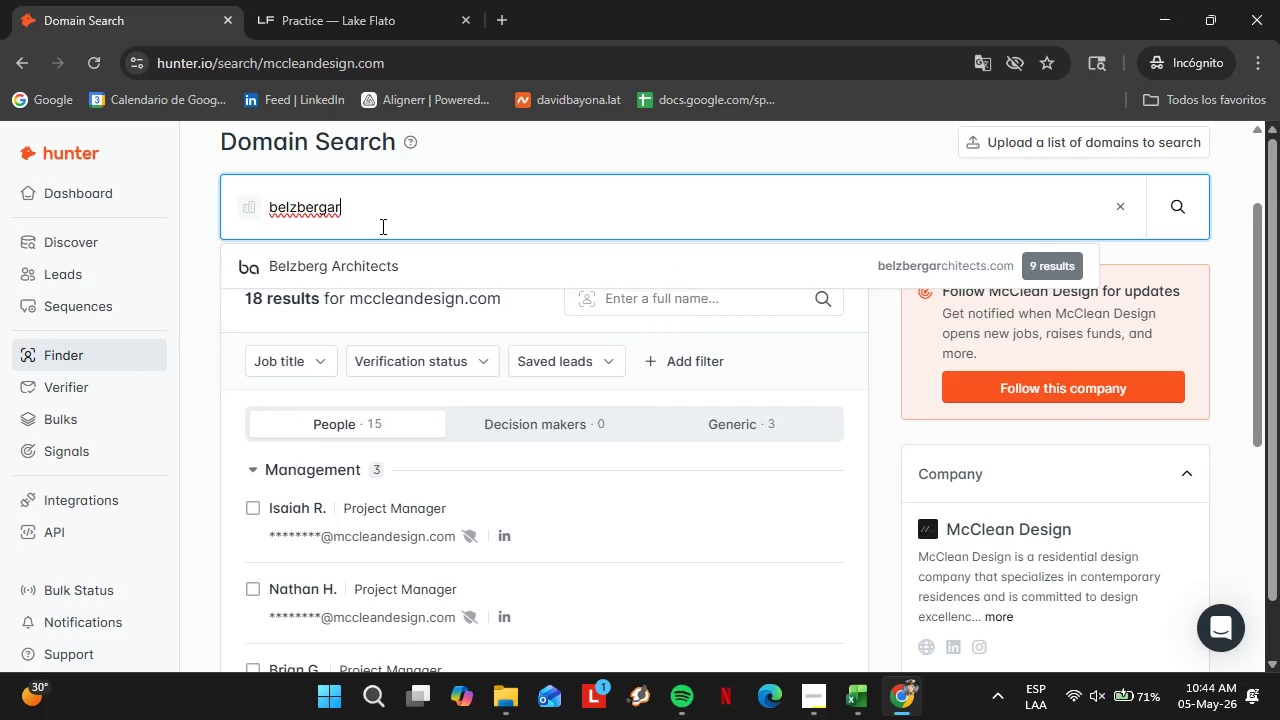 
left_click_drag(start_coordinate=[479, 242], to_coordinate=[472, 244])
 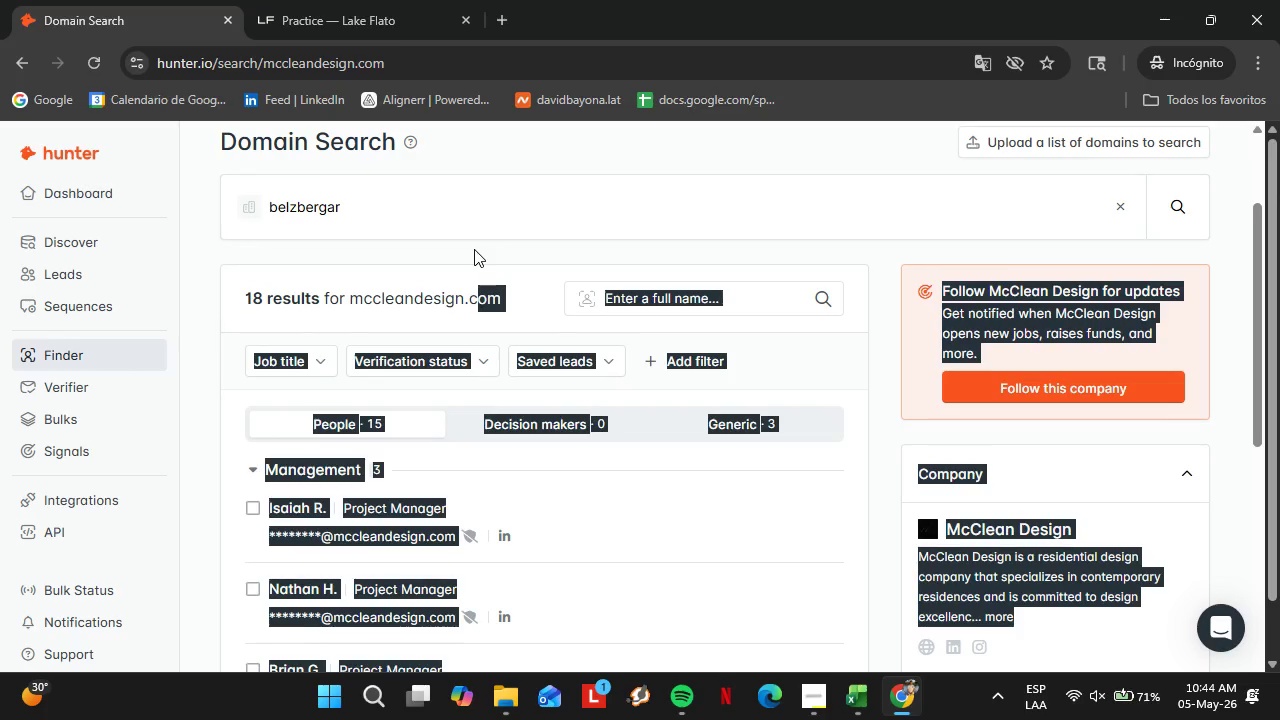 
double_click([474, 249])
 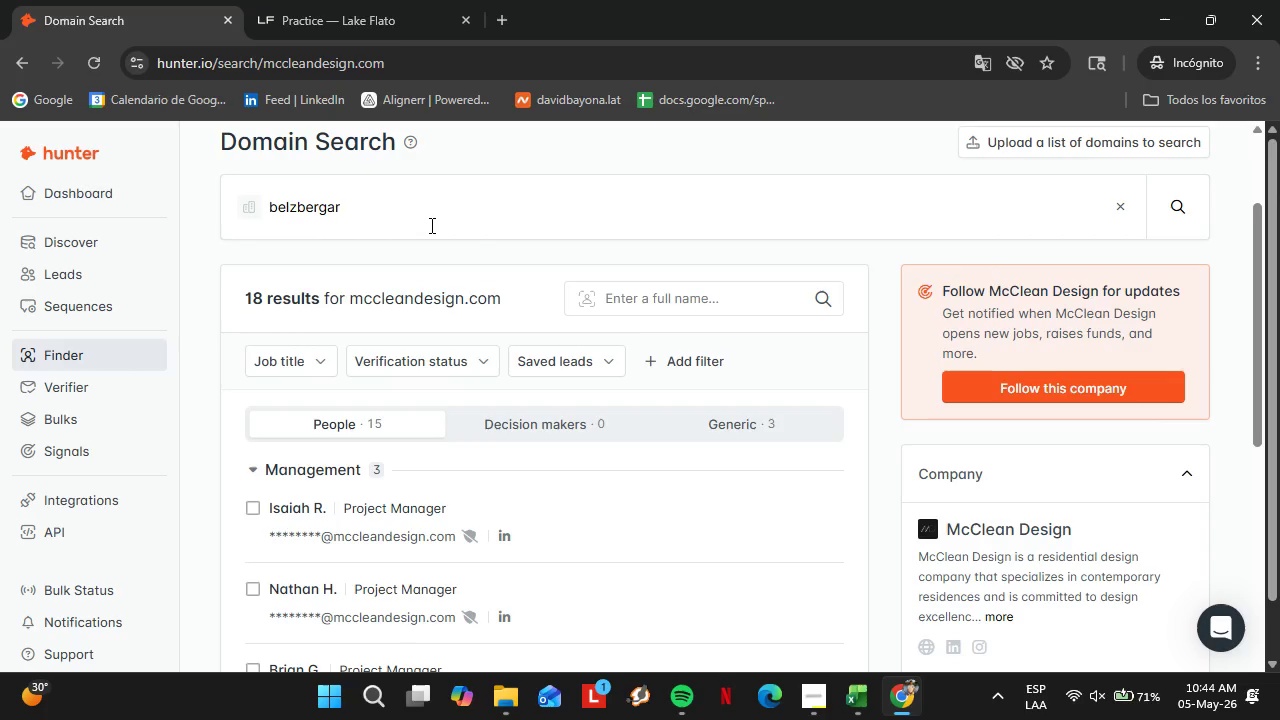 
left_click([430, 225])
 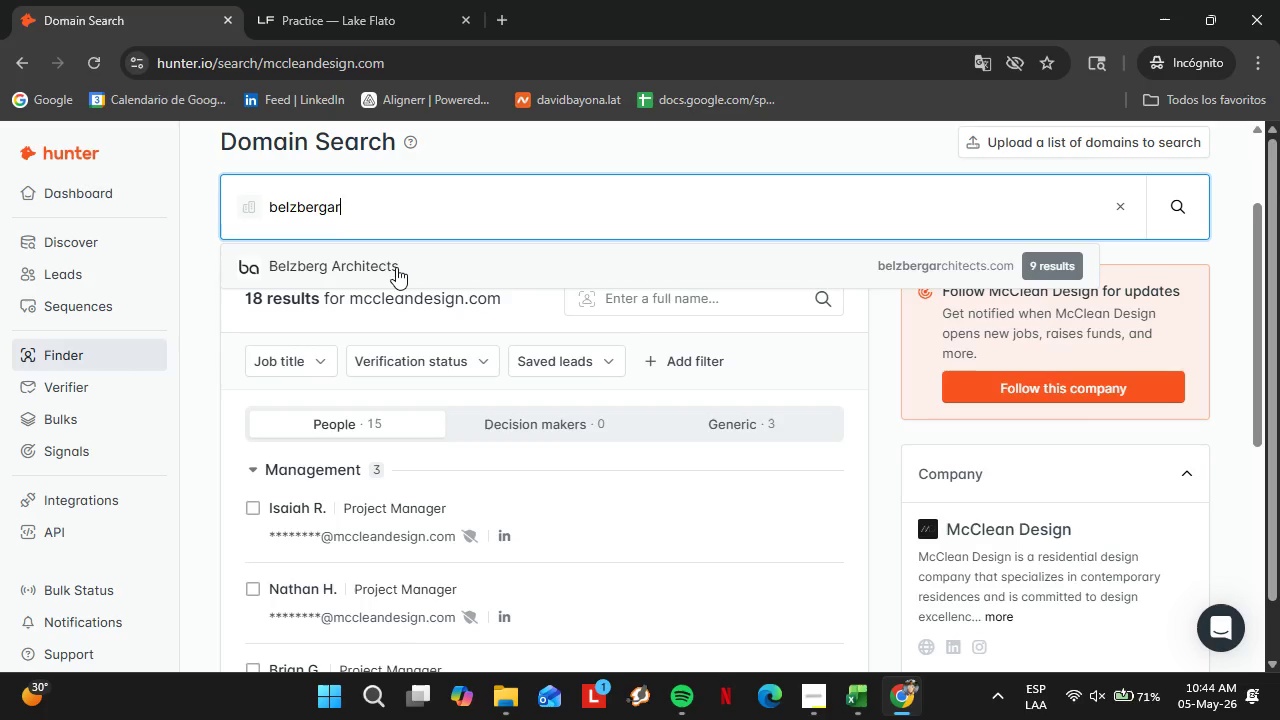 
left_click([396, 267])
 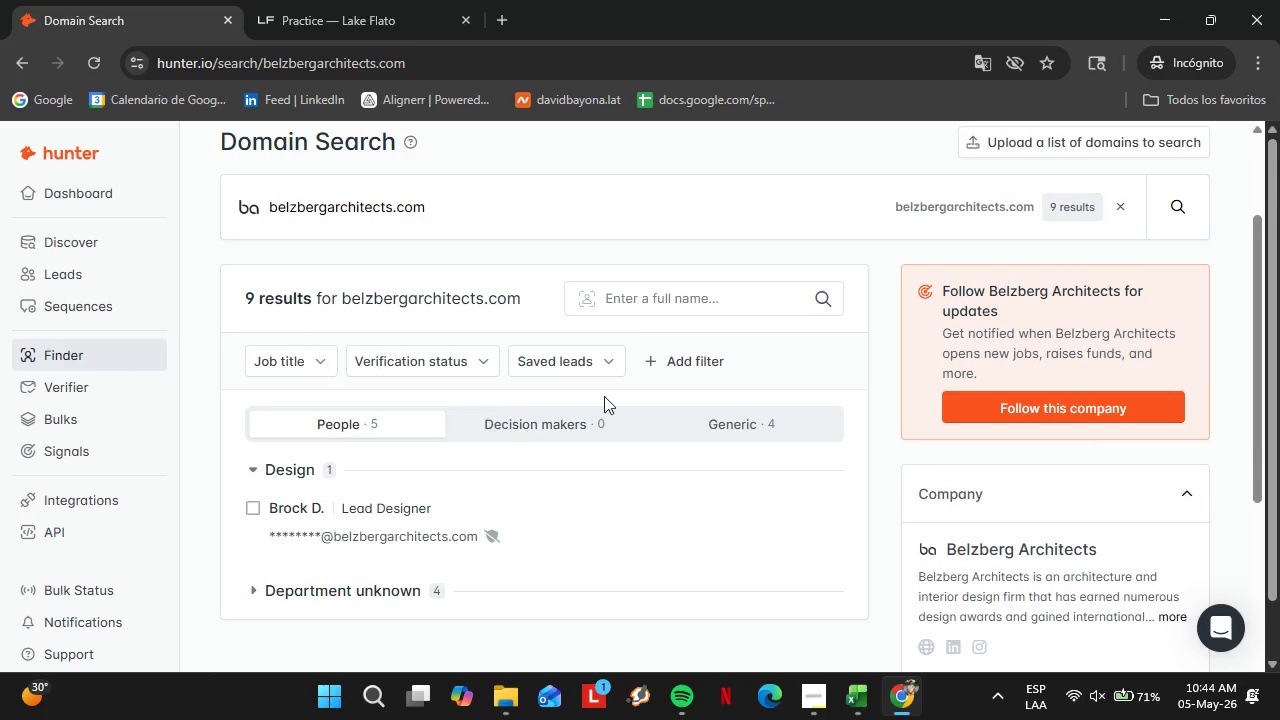 
scroll: coordinate [624, 392], scroll_direction: down, amount: 1.0
 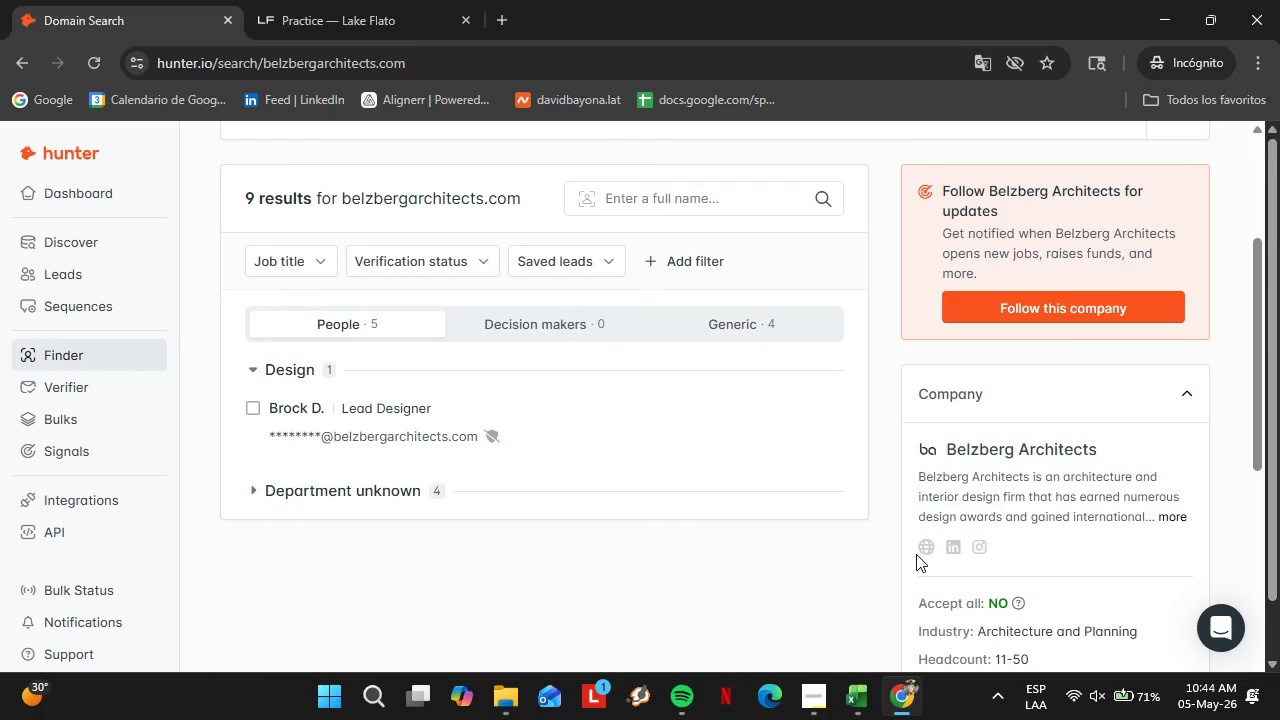 
left_click([926, 553])
 